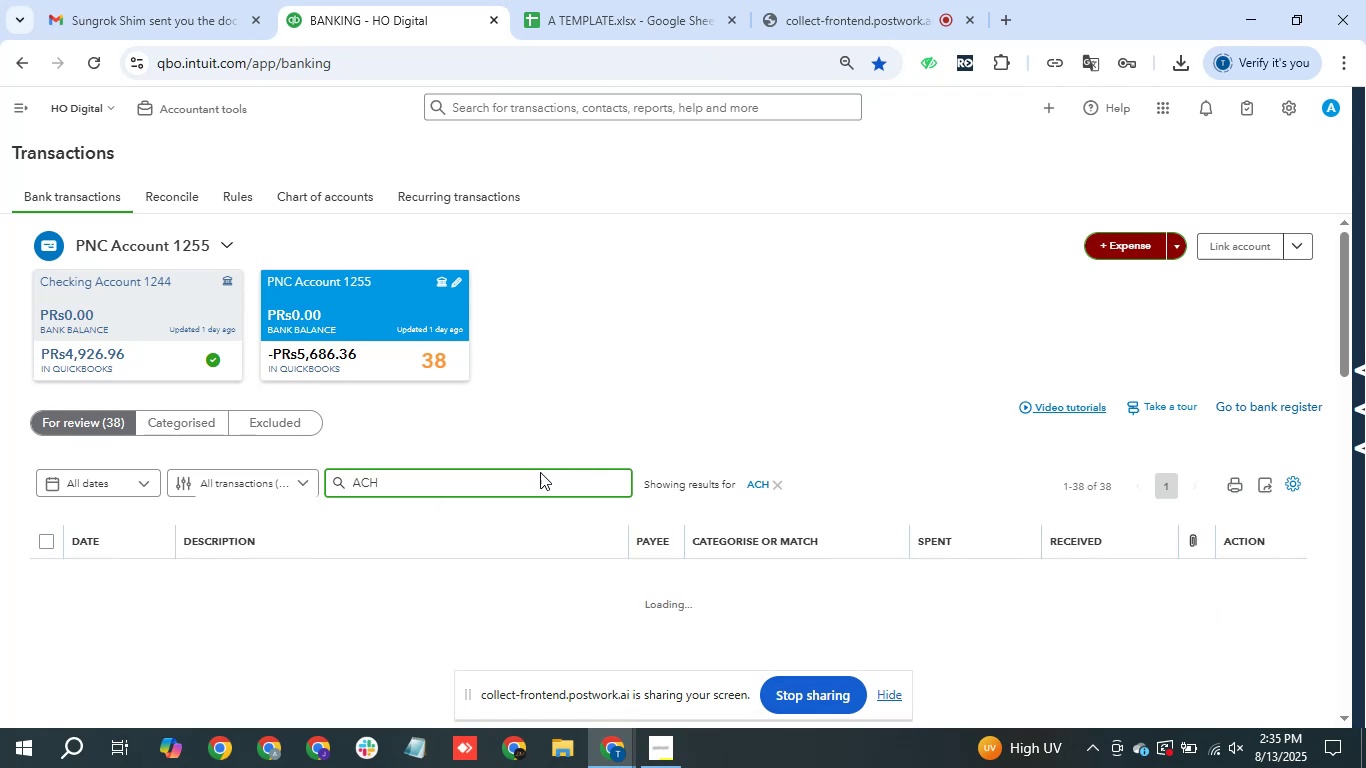 
scroll: coordinate [477, 537], scroll_direction: down, amount: 5.0
 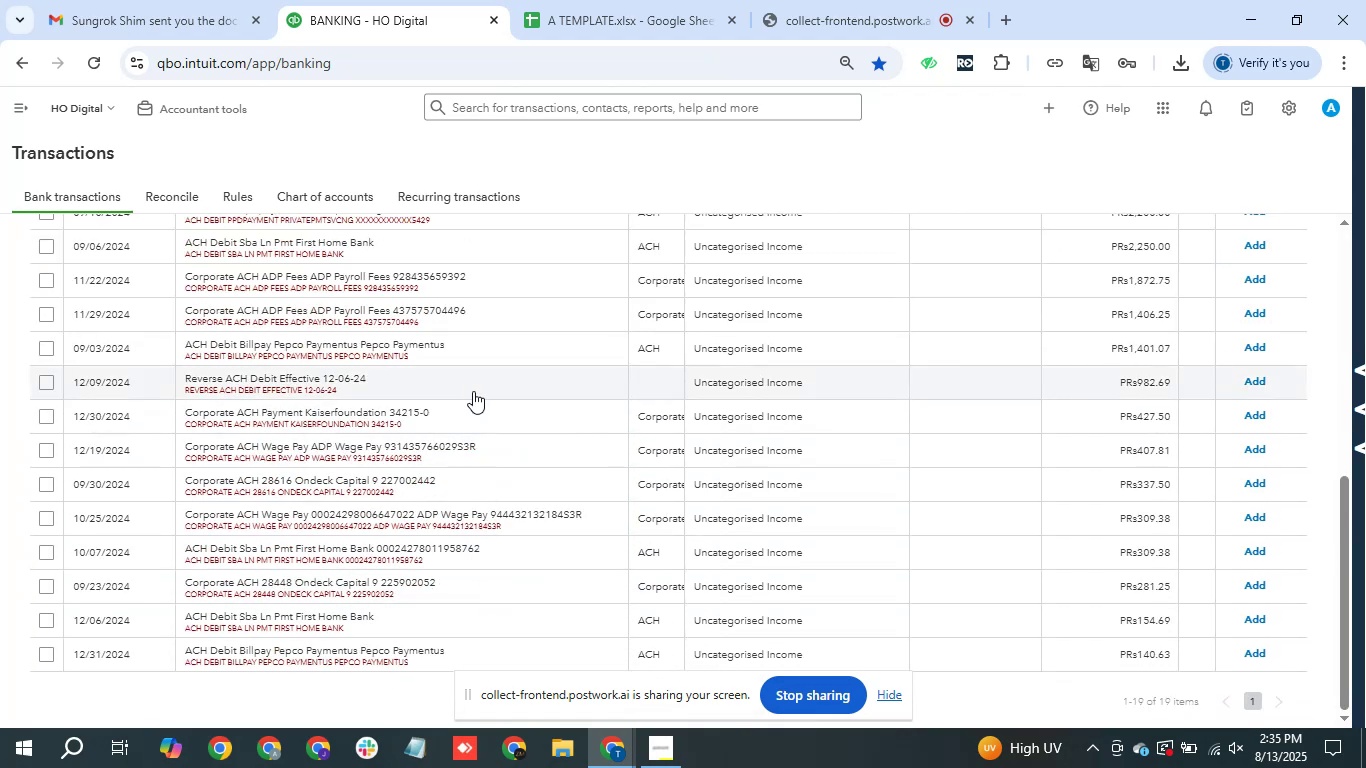 
scroll: coordinate [511, 329], scroll_direction: up, amount: 1.0
 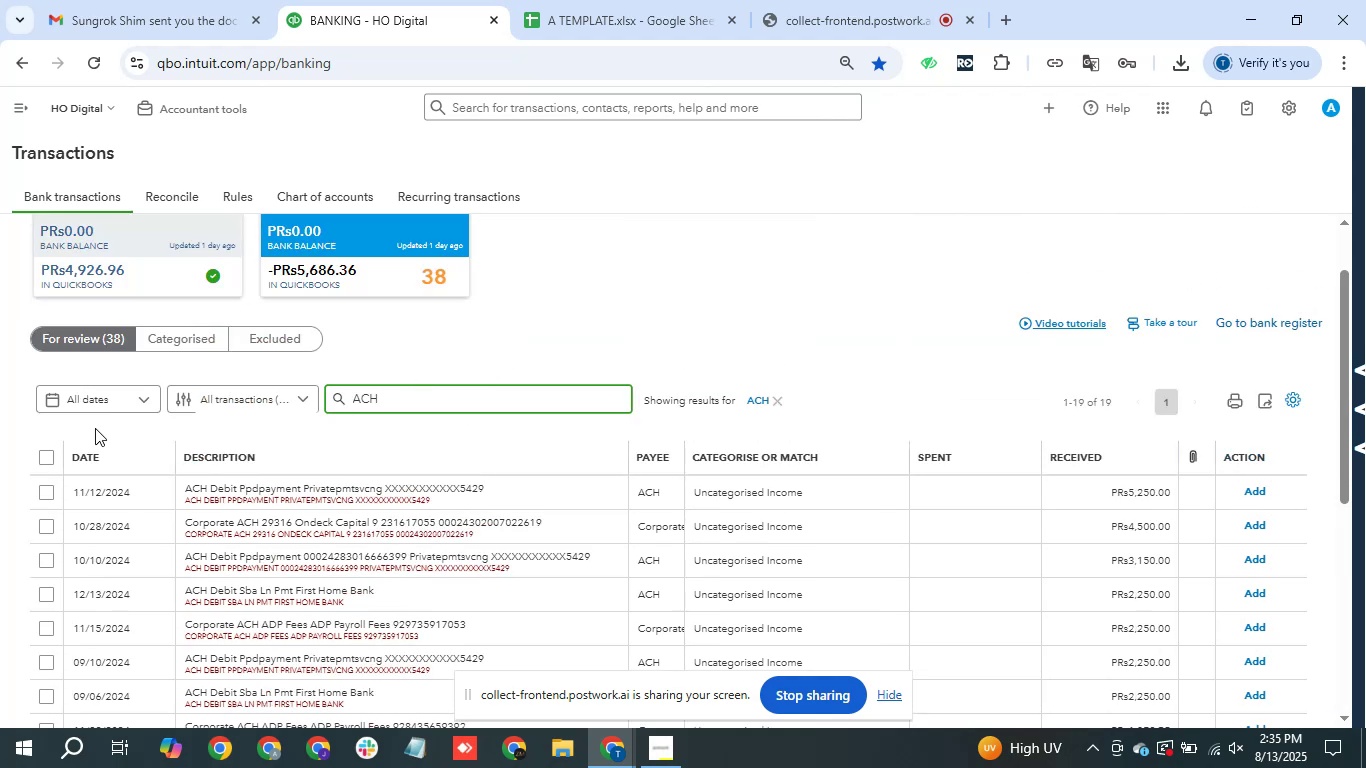 
left_click([42, 450])
 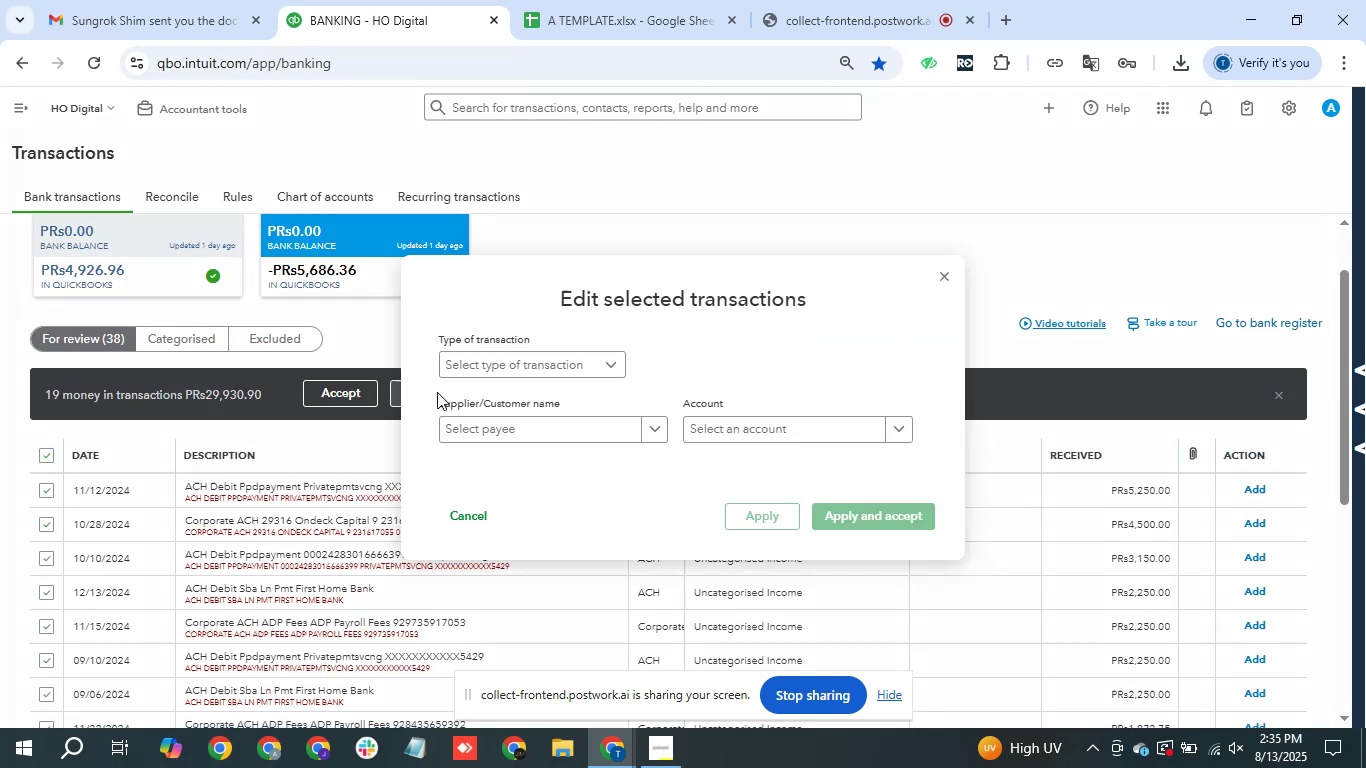 
left_click([552, 359])
 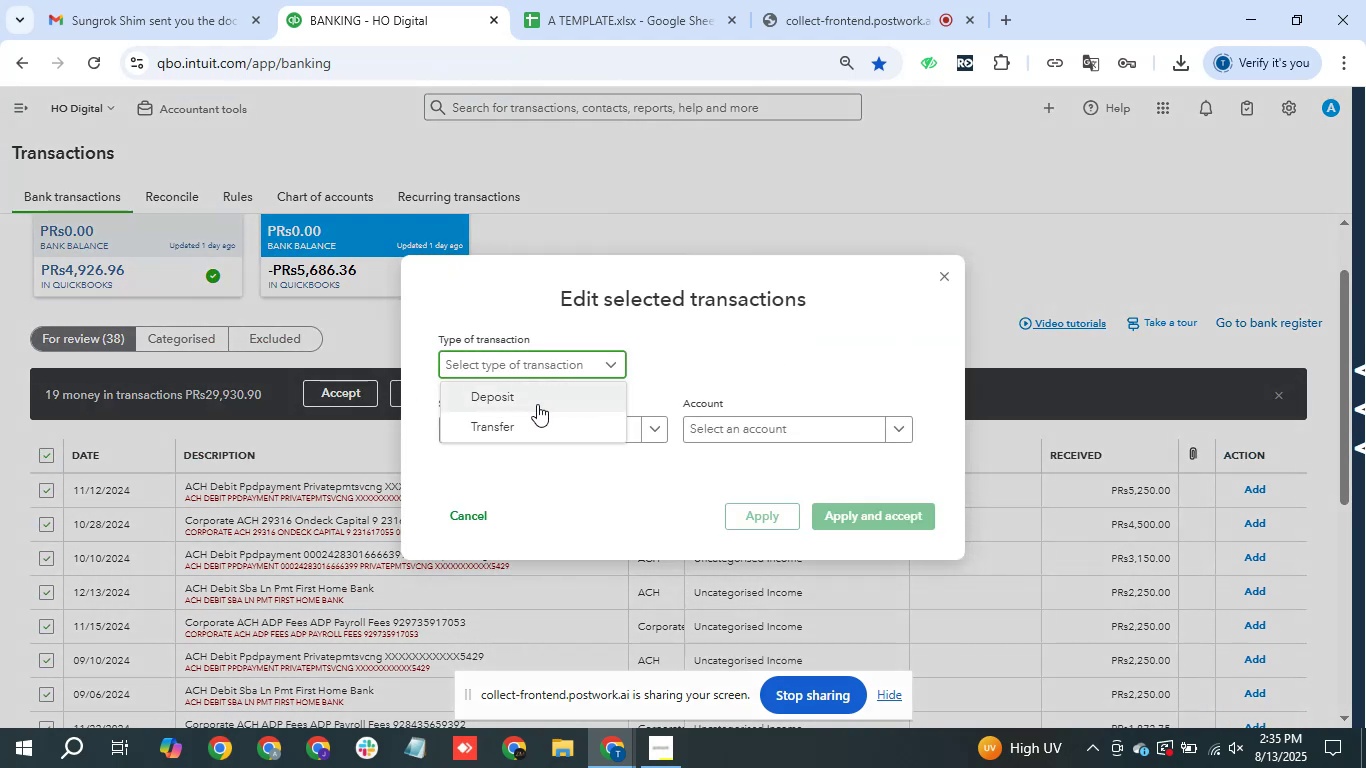 
left_click([537, 404])
 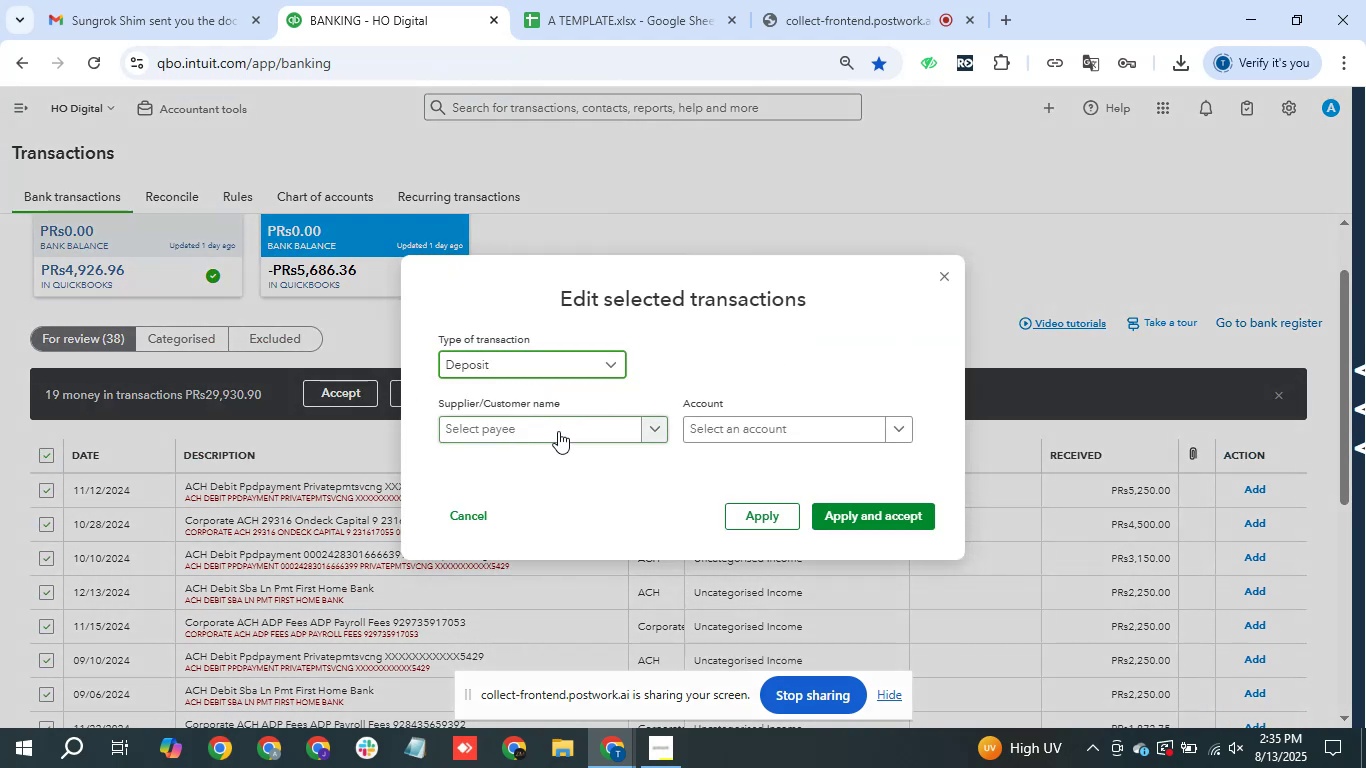 
left_click([559, 431])
 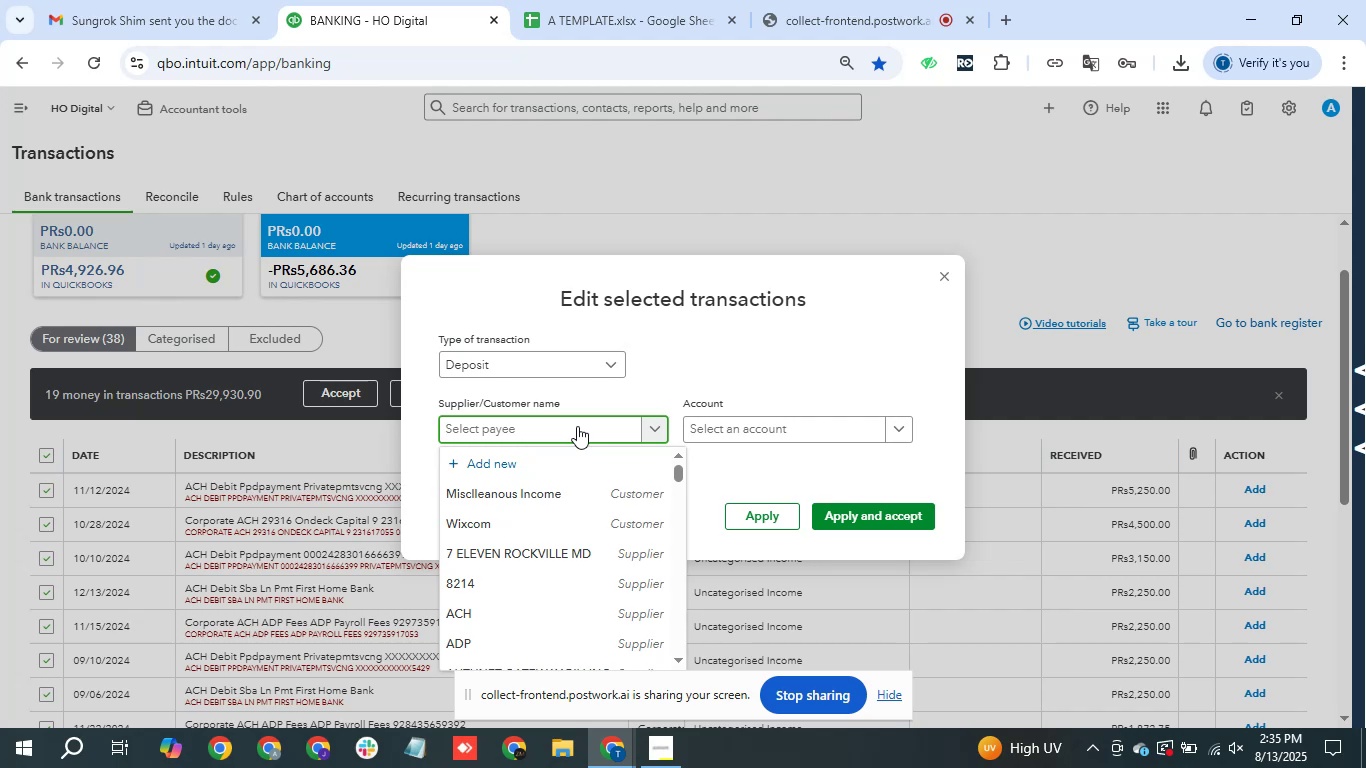 
wait(5.66)
 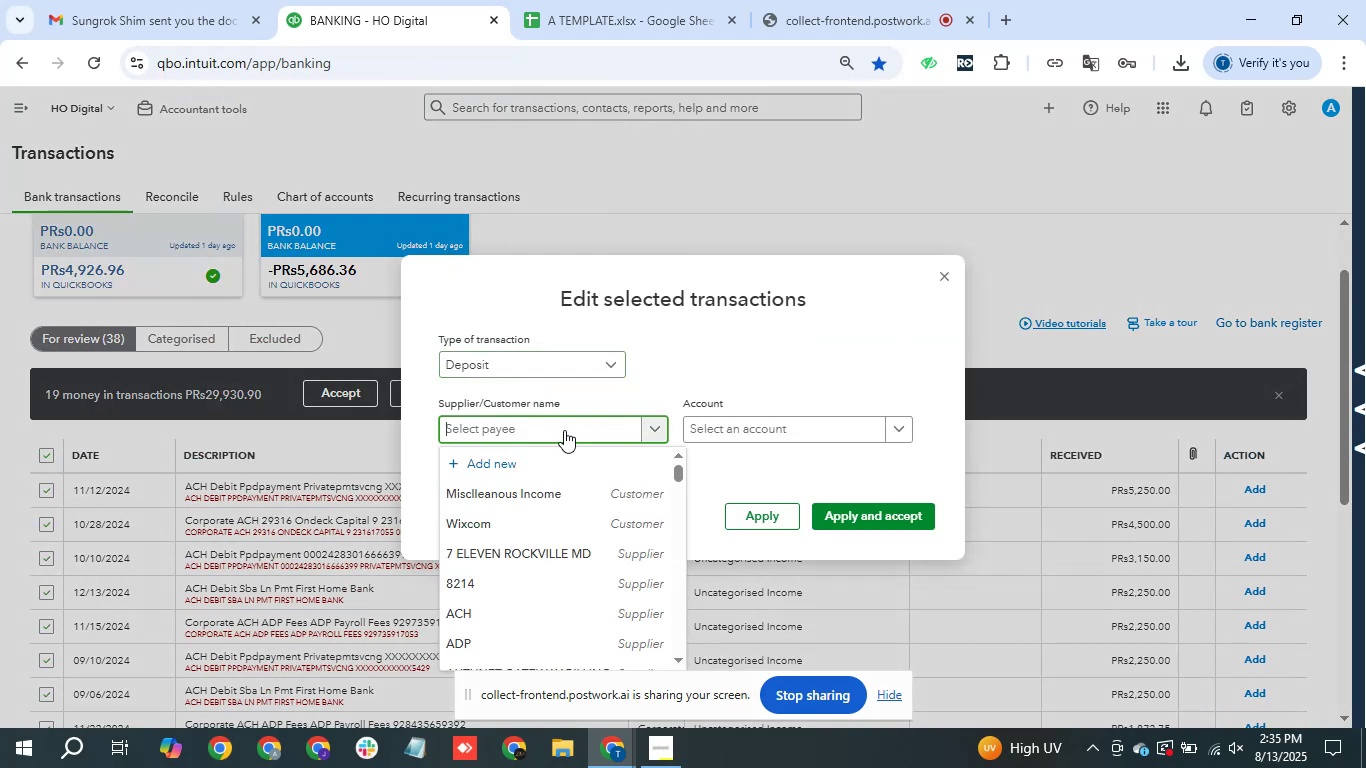 
type(ACH)
 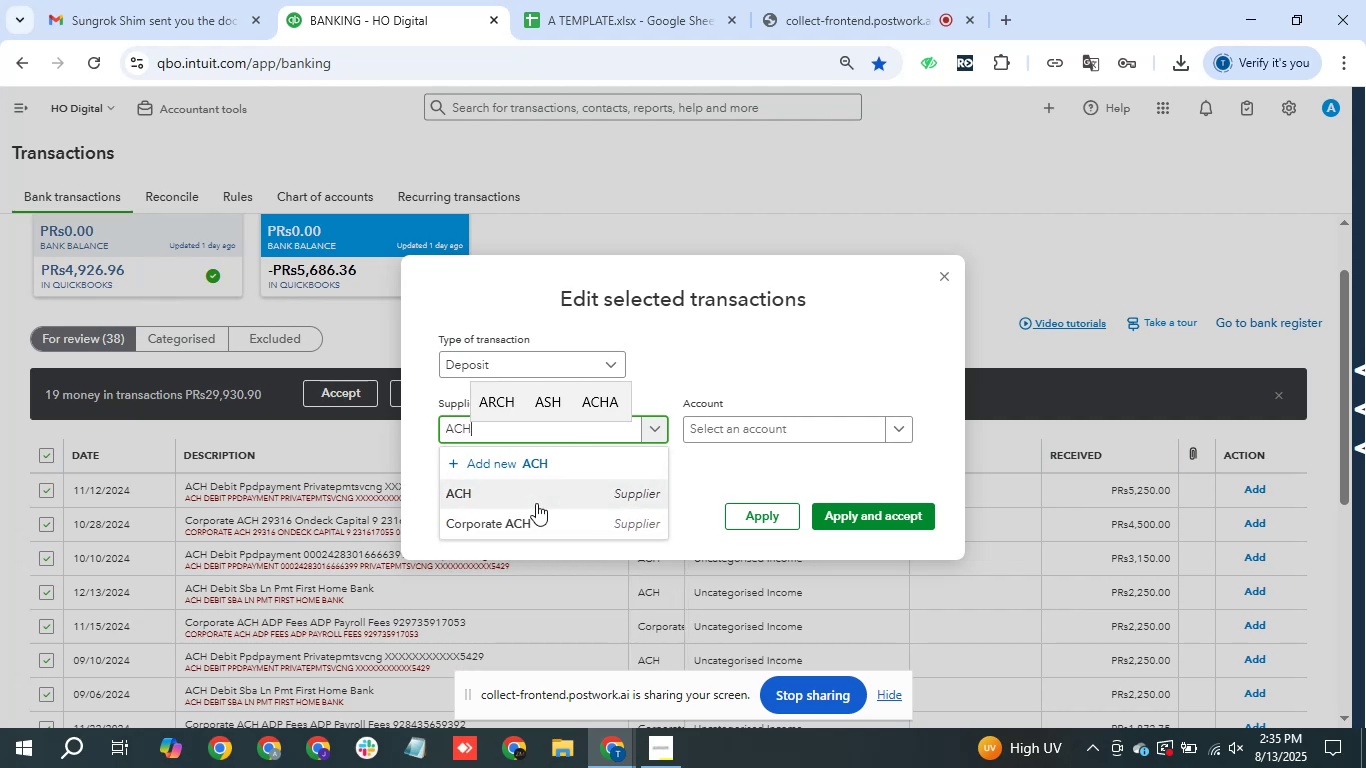 
left_click([536, 503])
 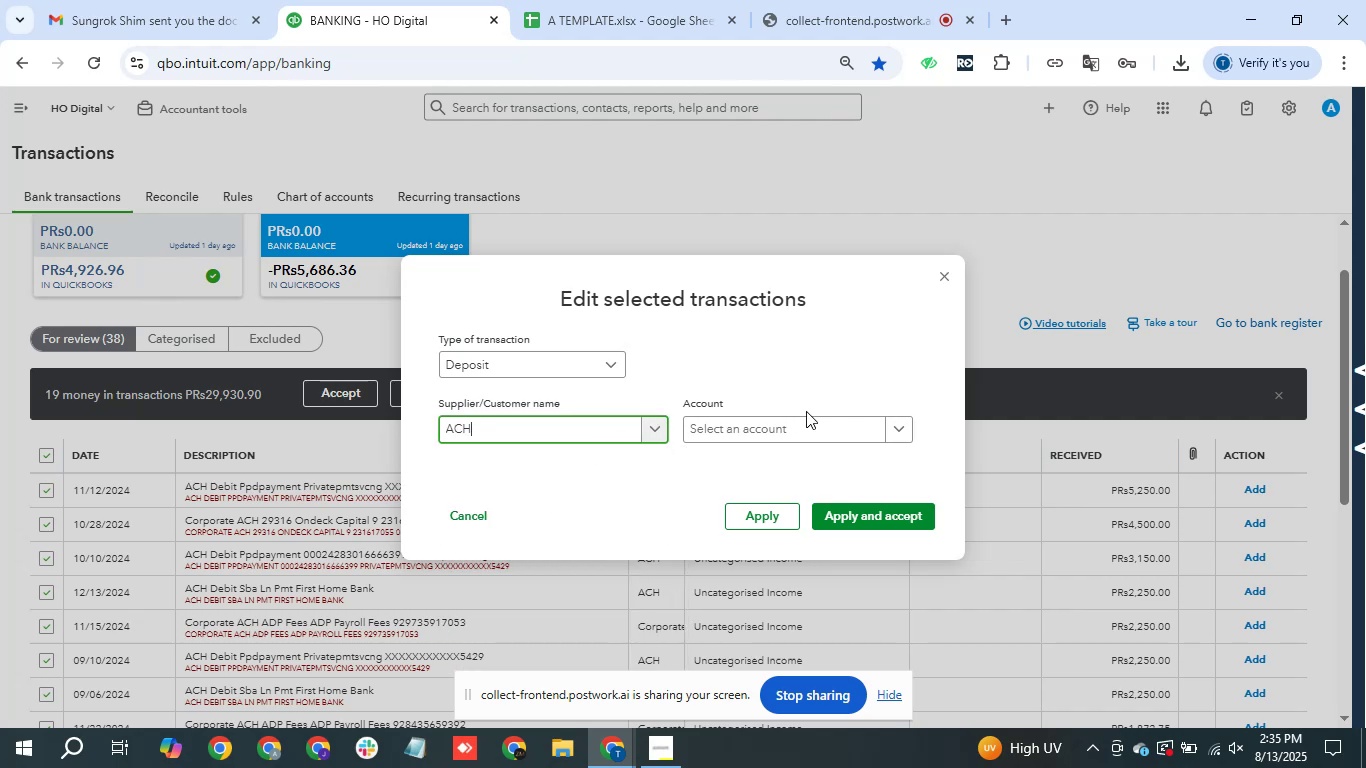 
double_click([793, 429])
 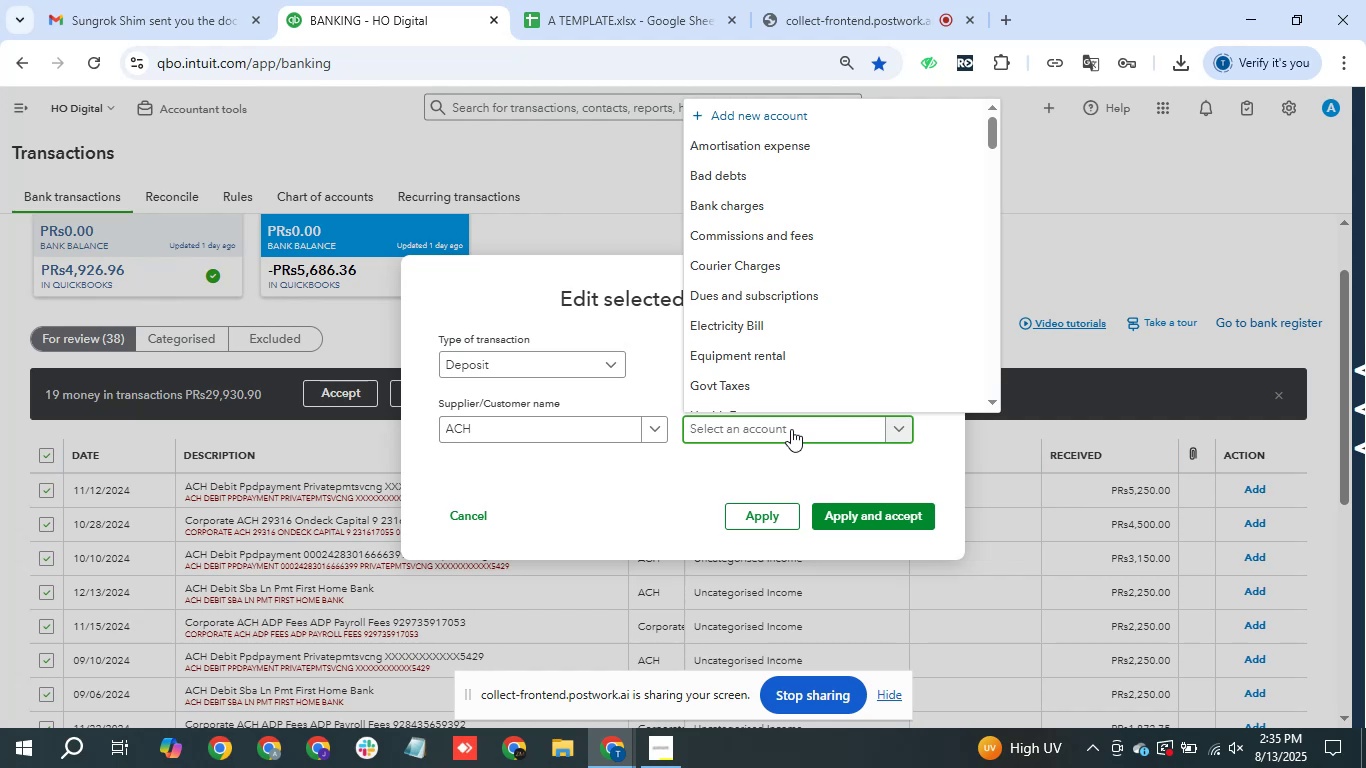 
wait(5.42)
 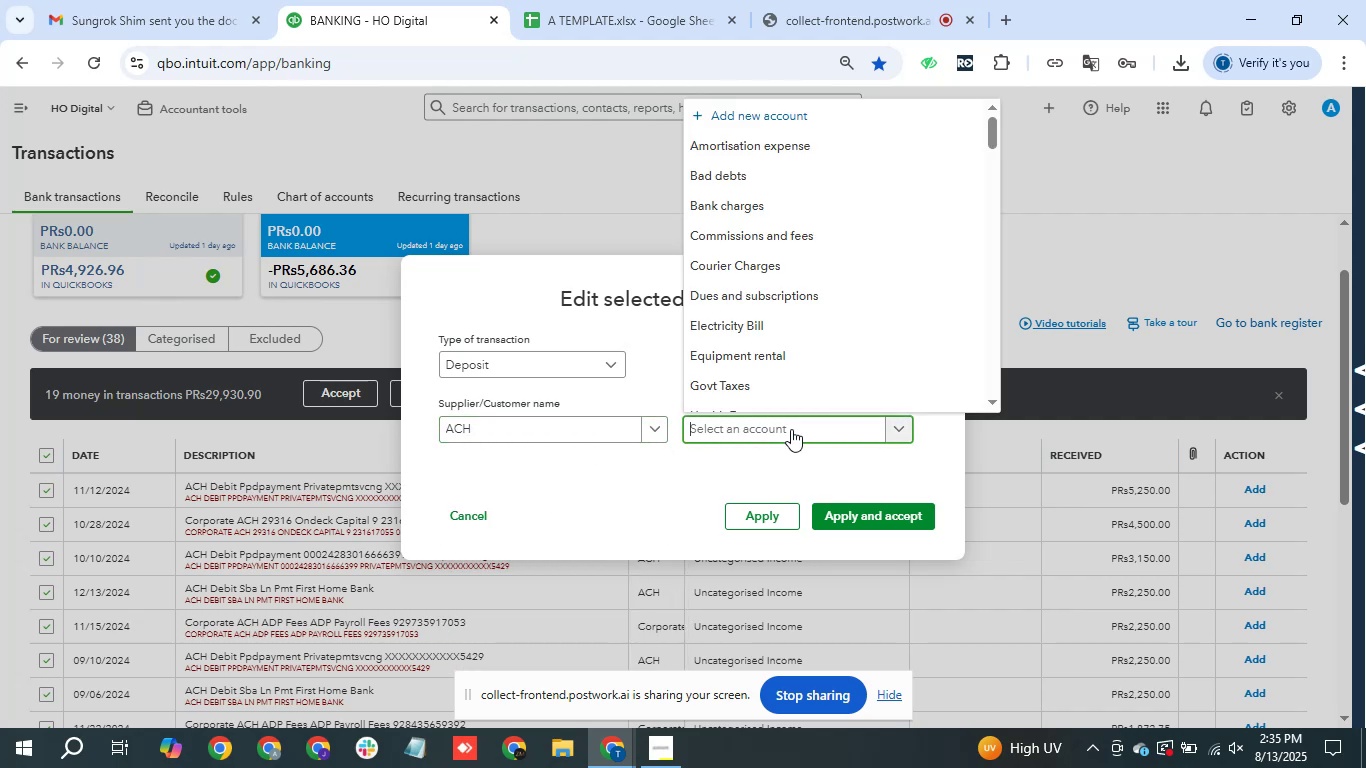 
type(inc)
 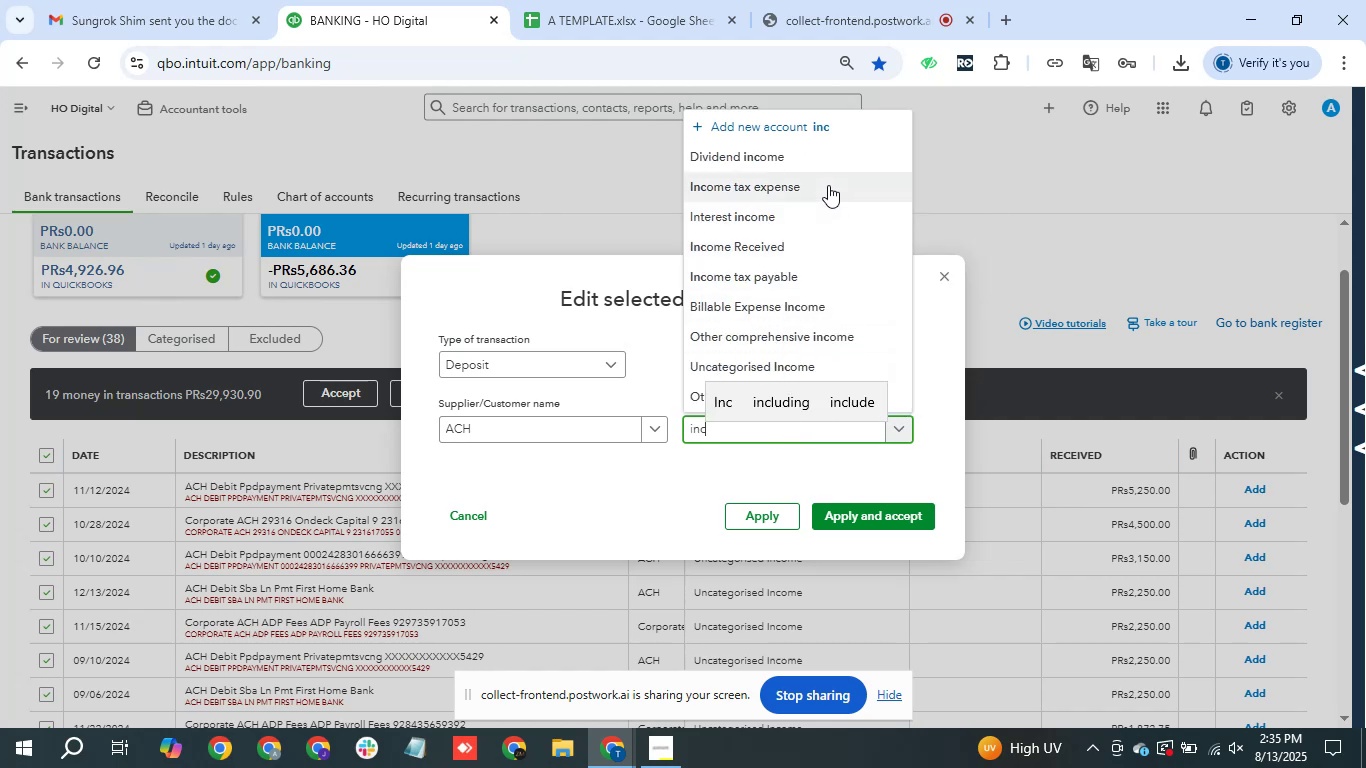 
left_click([789, 244])
 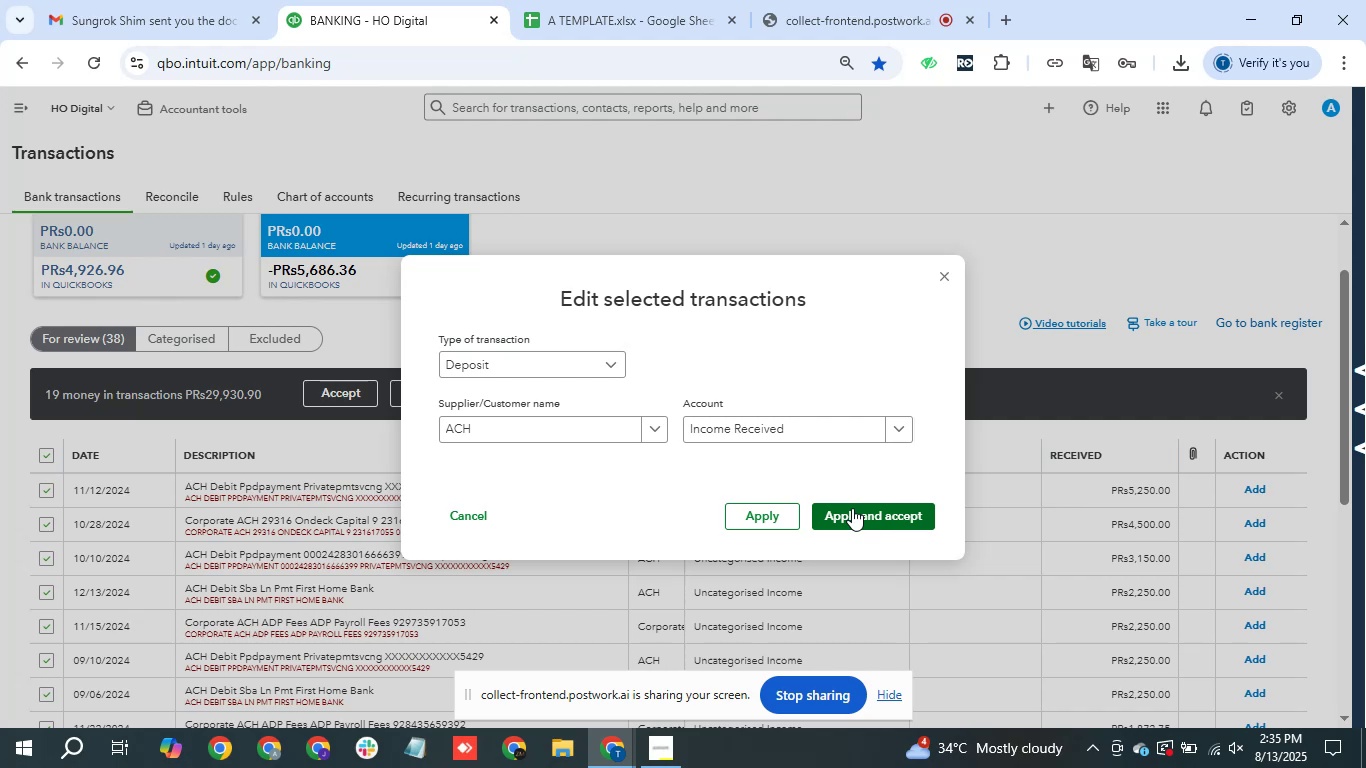 
wait(7.86)
 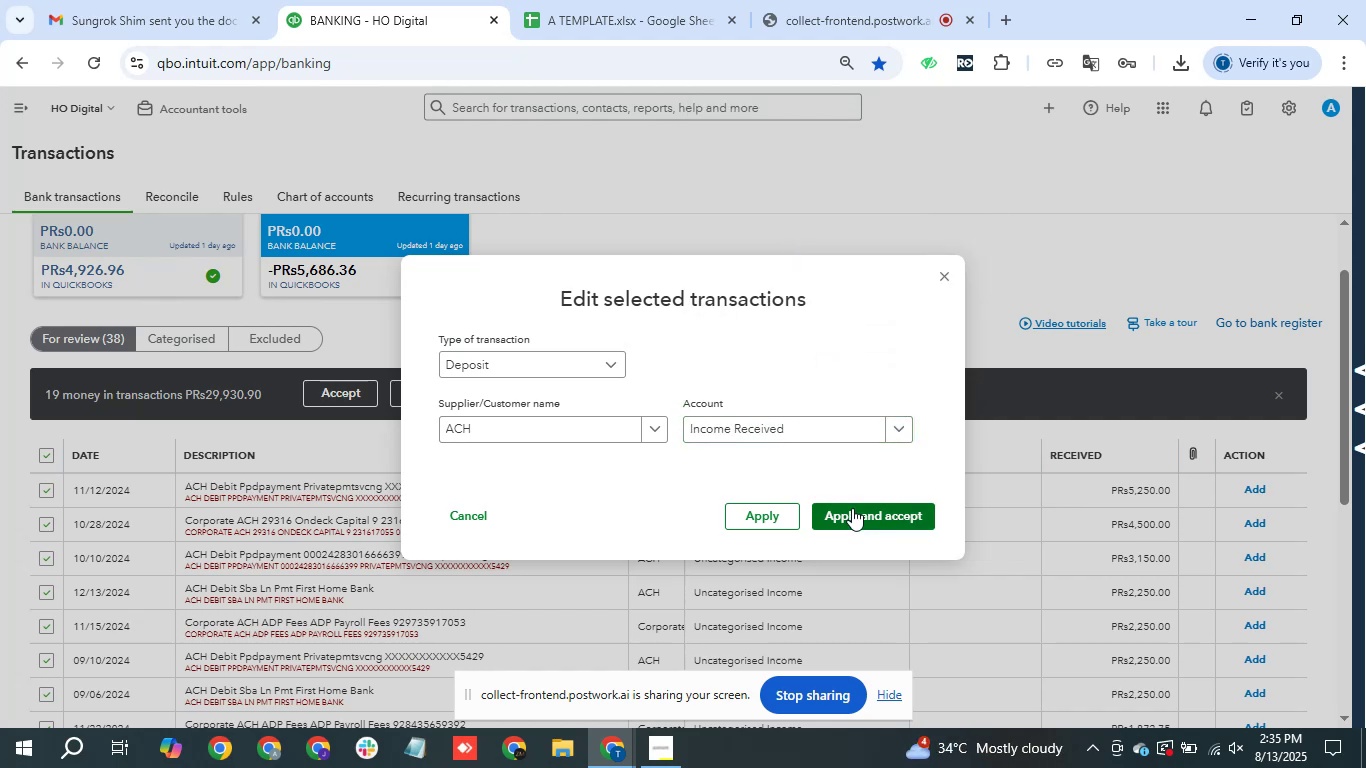 
left_click([852, 508])
 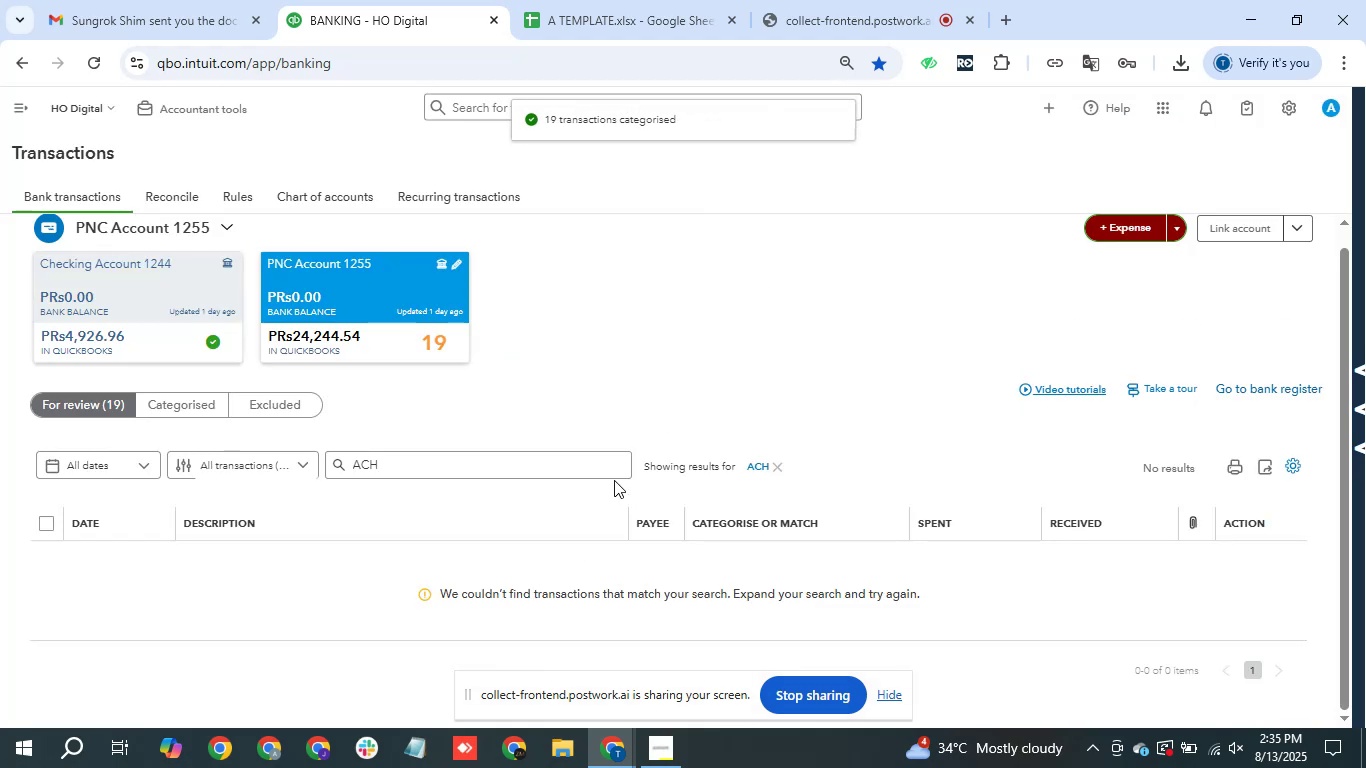 
wait(6.28)
 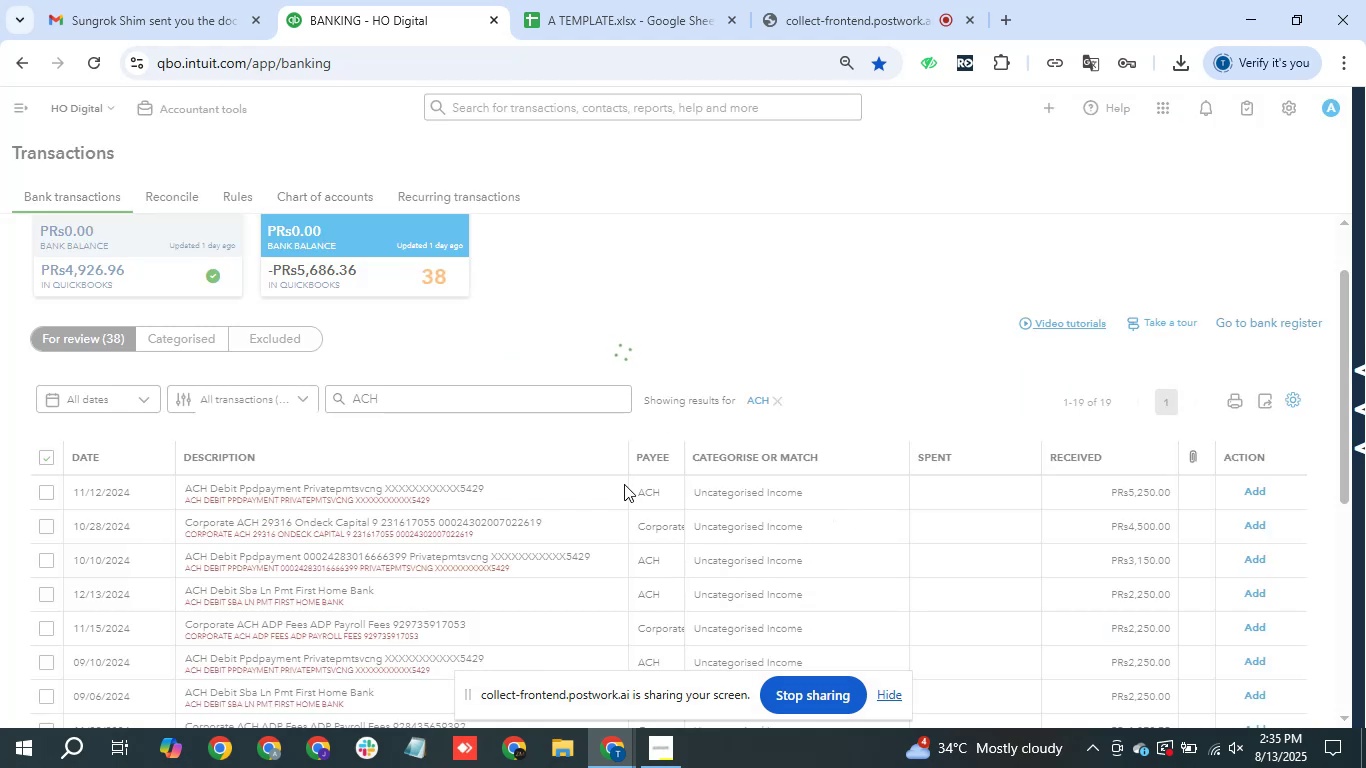 
left_click([771, 466])
 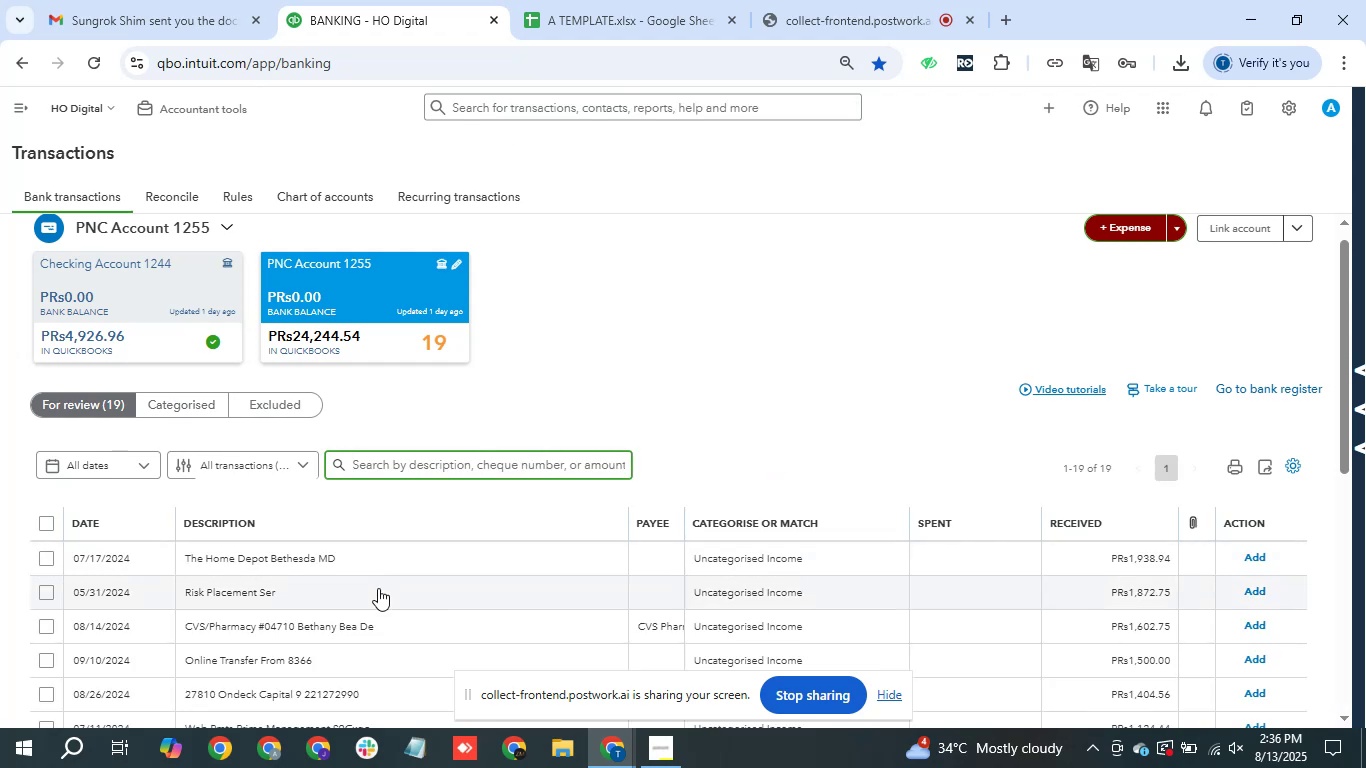 
scroll: coordinate [448, 548], scroll_direction: down, amount: 3.0
 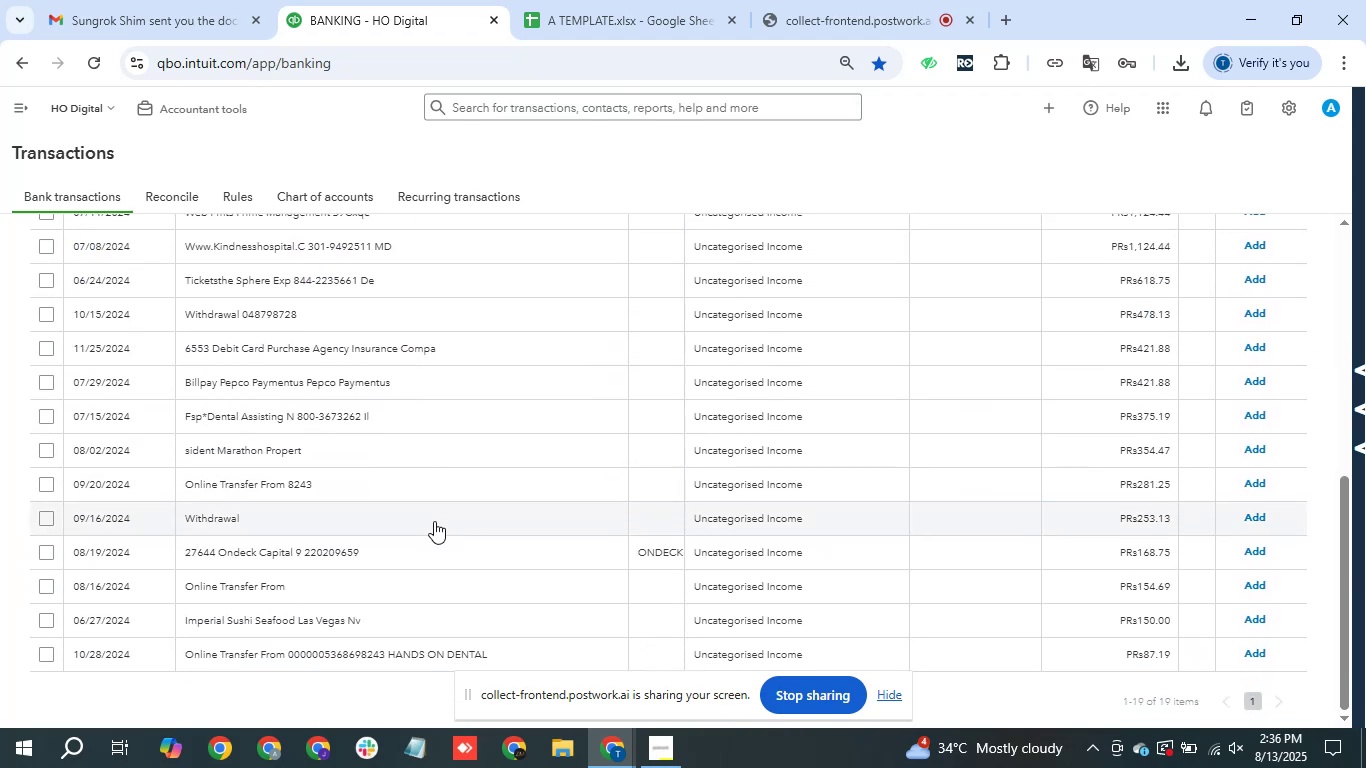 
left_click([435, 518])
 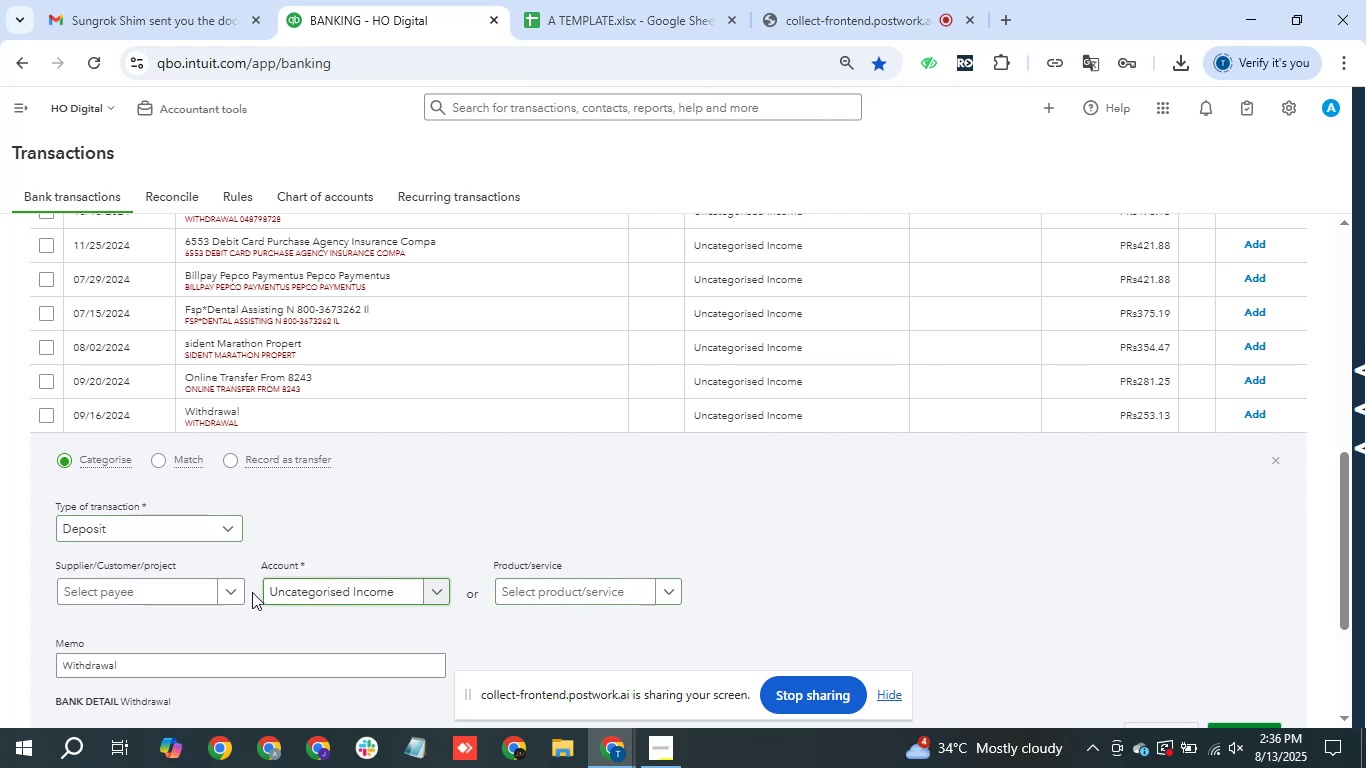 
wait(6.25)
 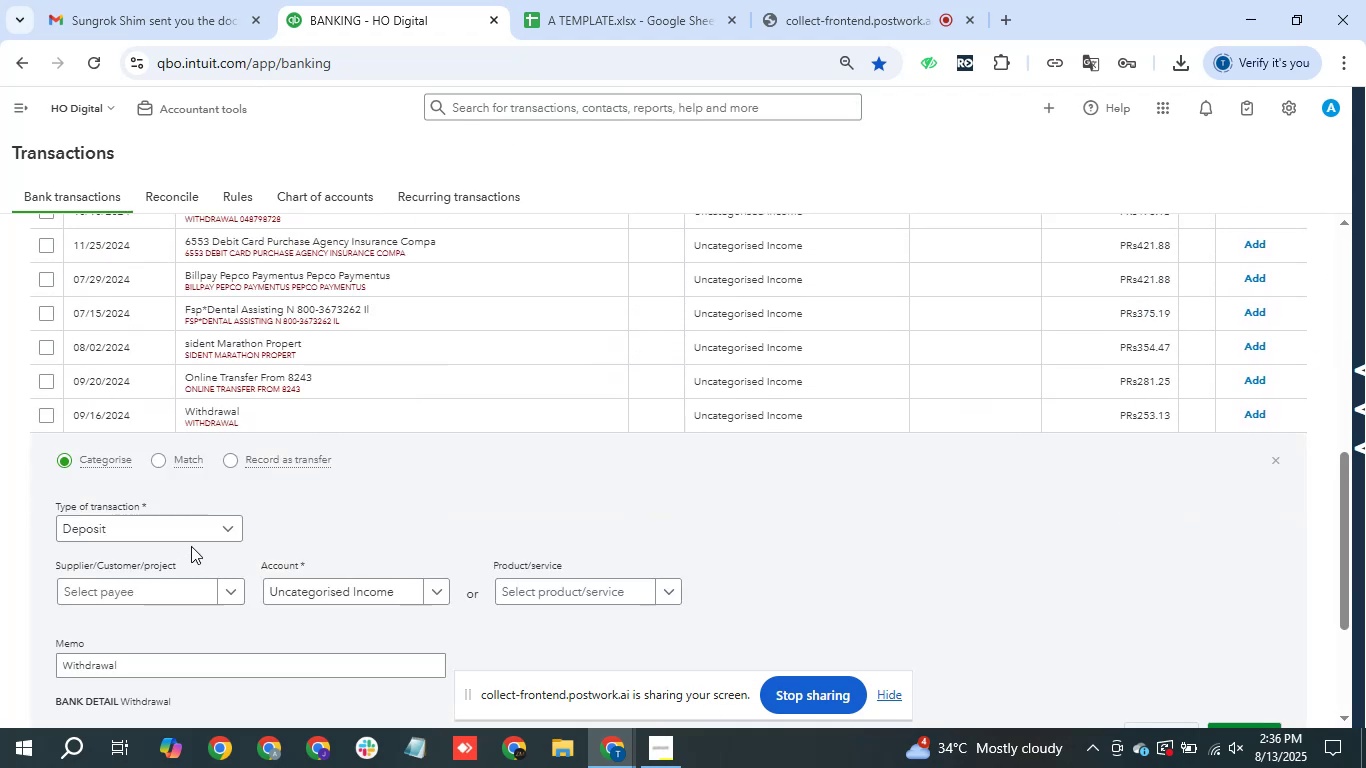 
left_click([334, 586])
 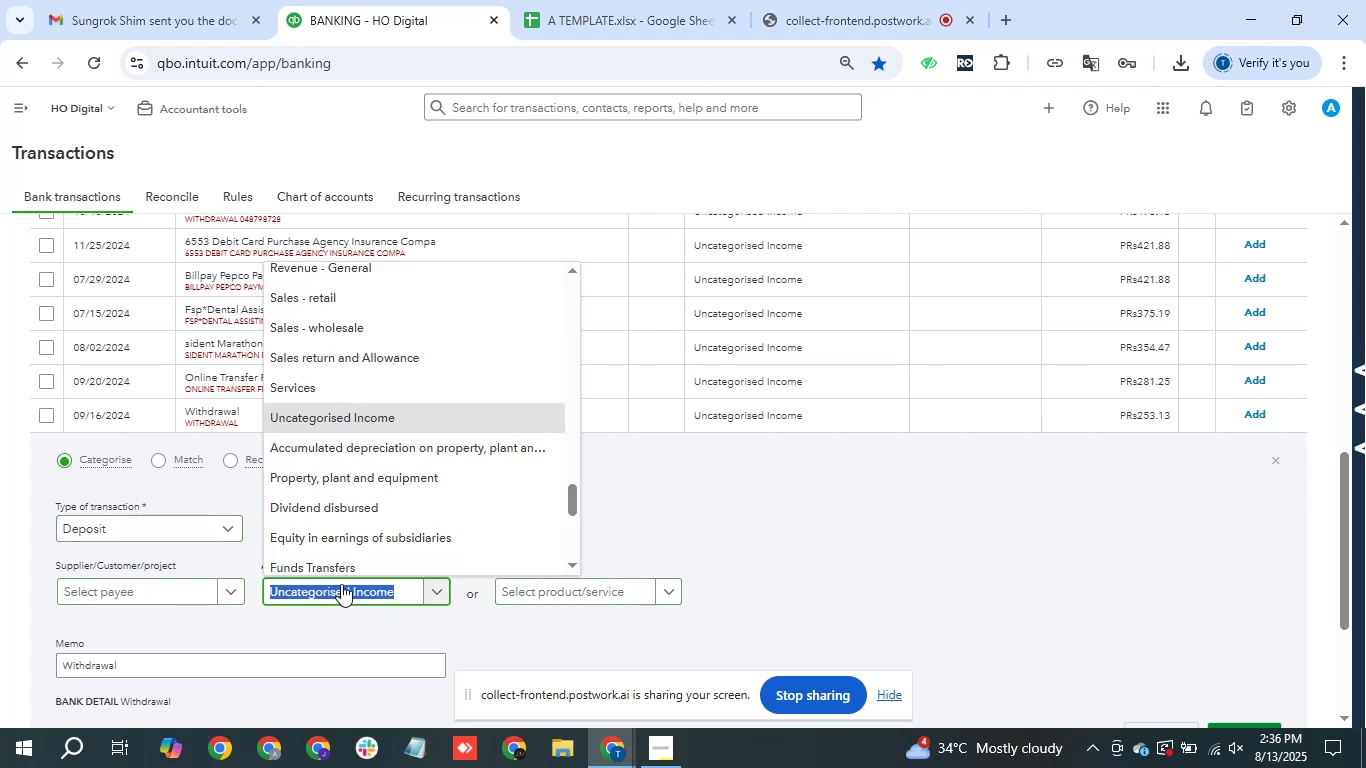 
type(re)
 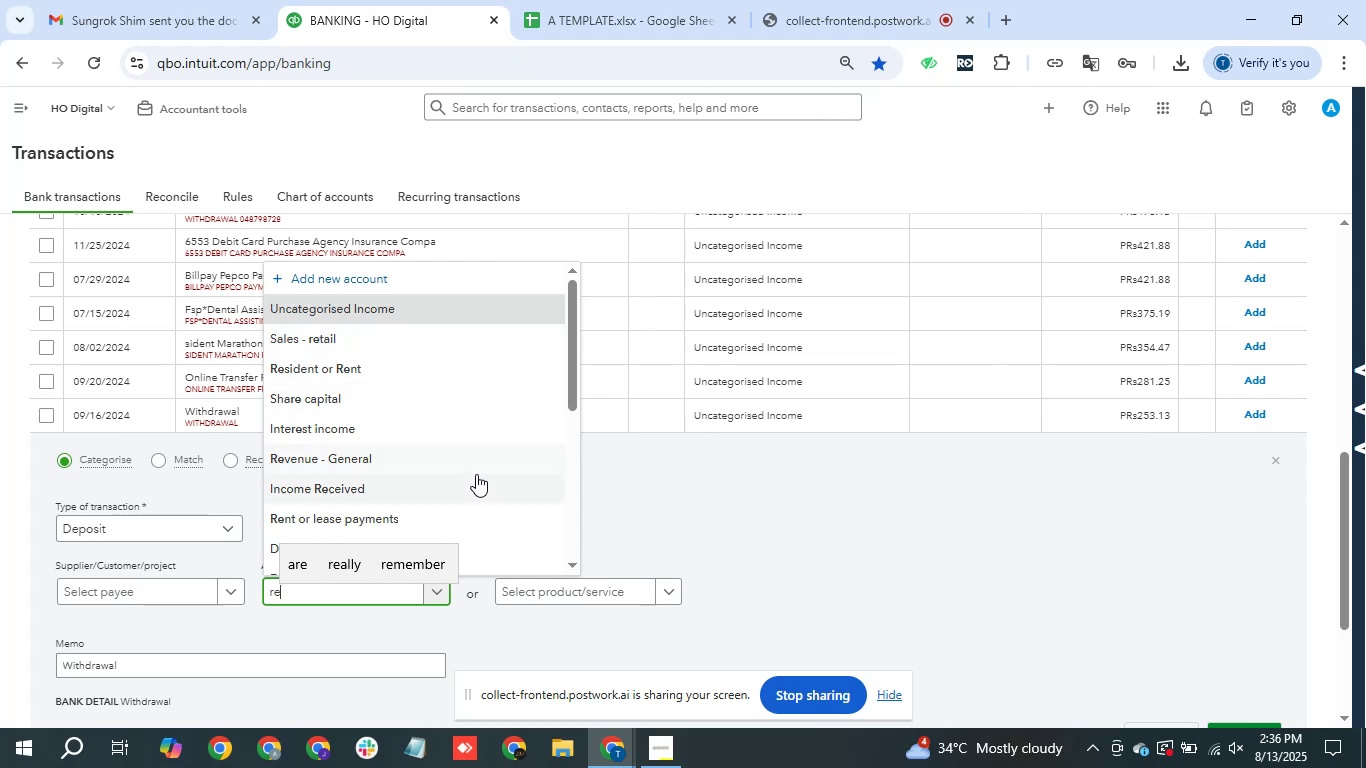 
wait(7.65)
 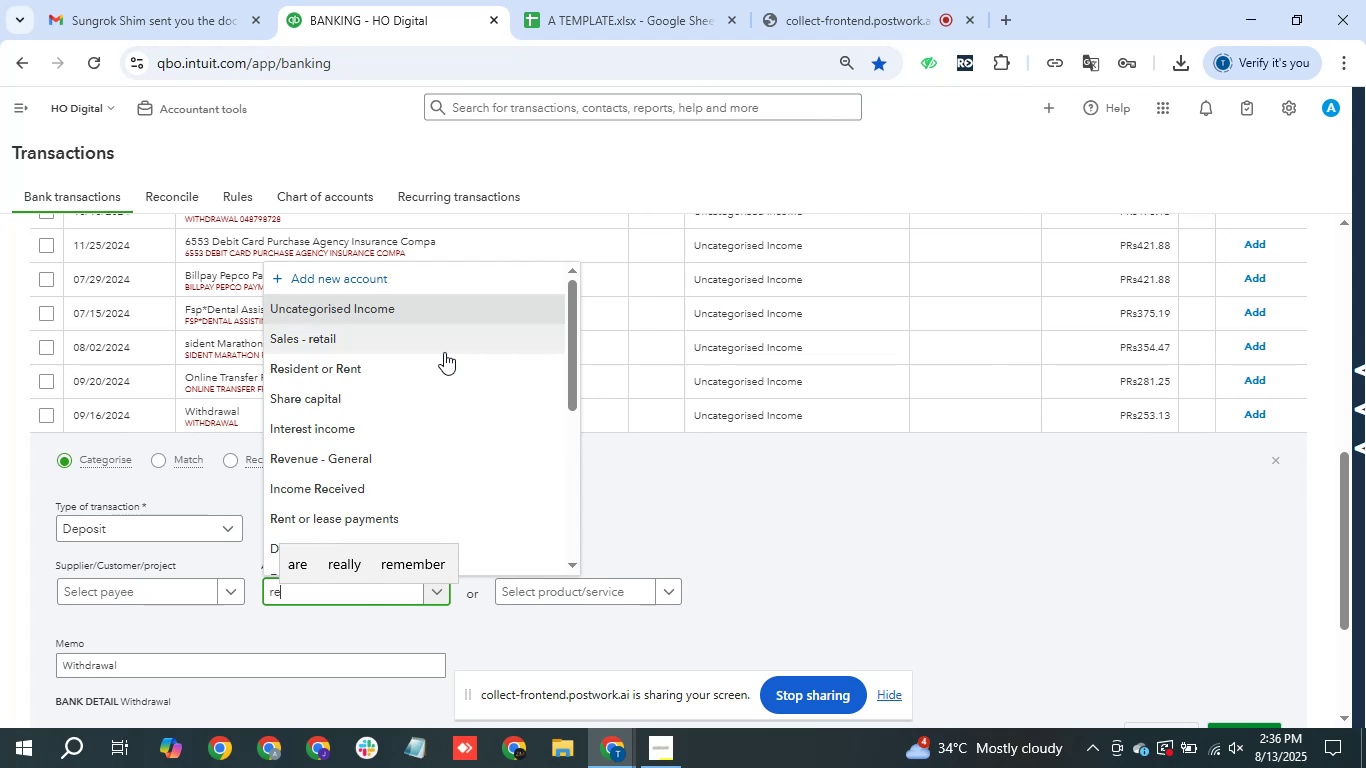 
left_click([439, 488])
 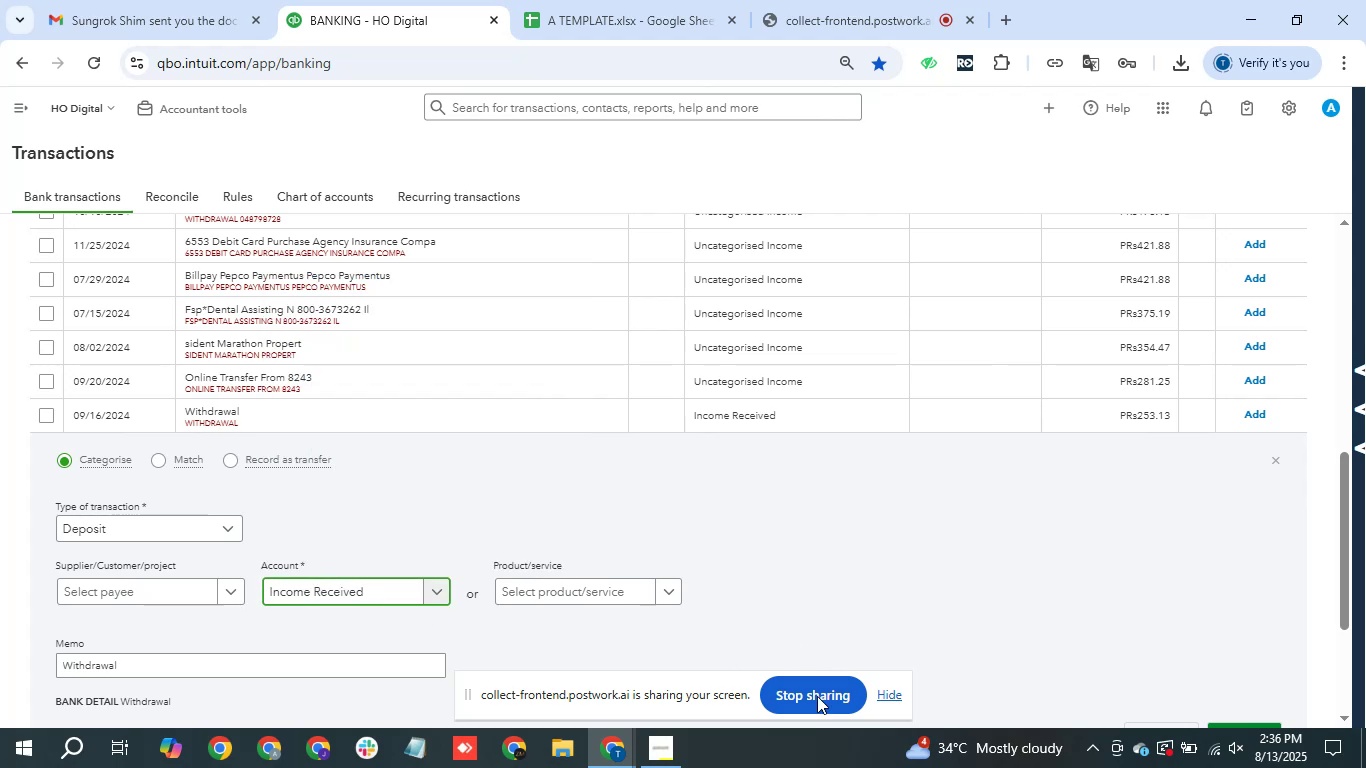 
scroll: coordinate [964, 625], scroll_direction: down, amount: 2.0
 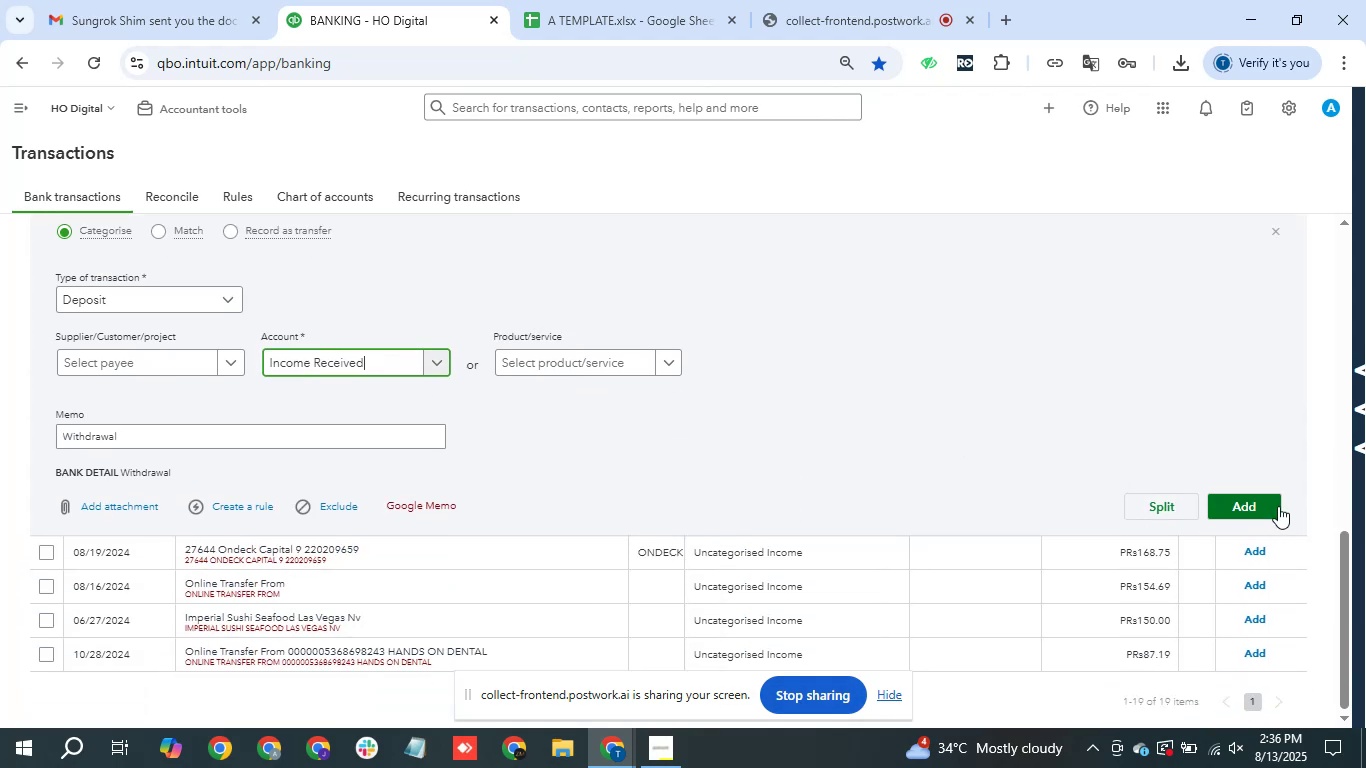 
left_click([1260, 505])
 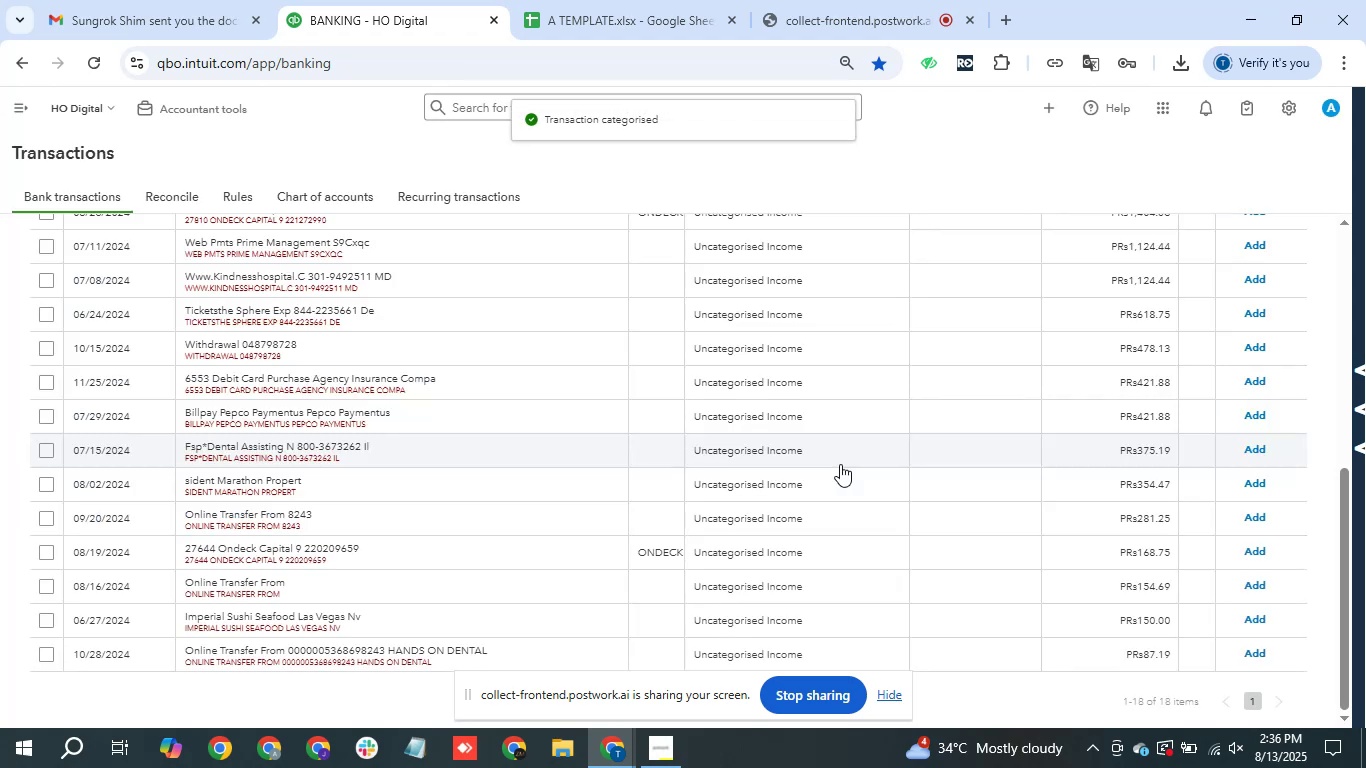 
wait(9.95)
 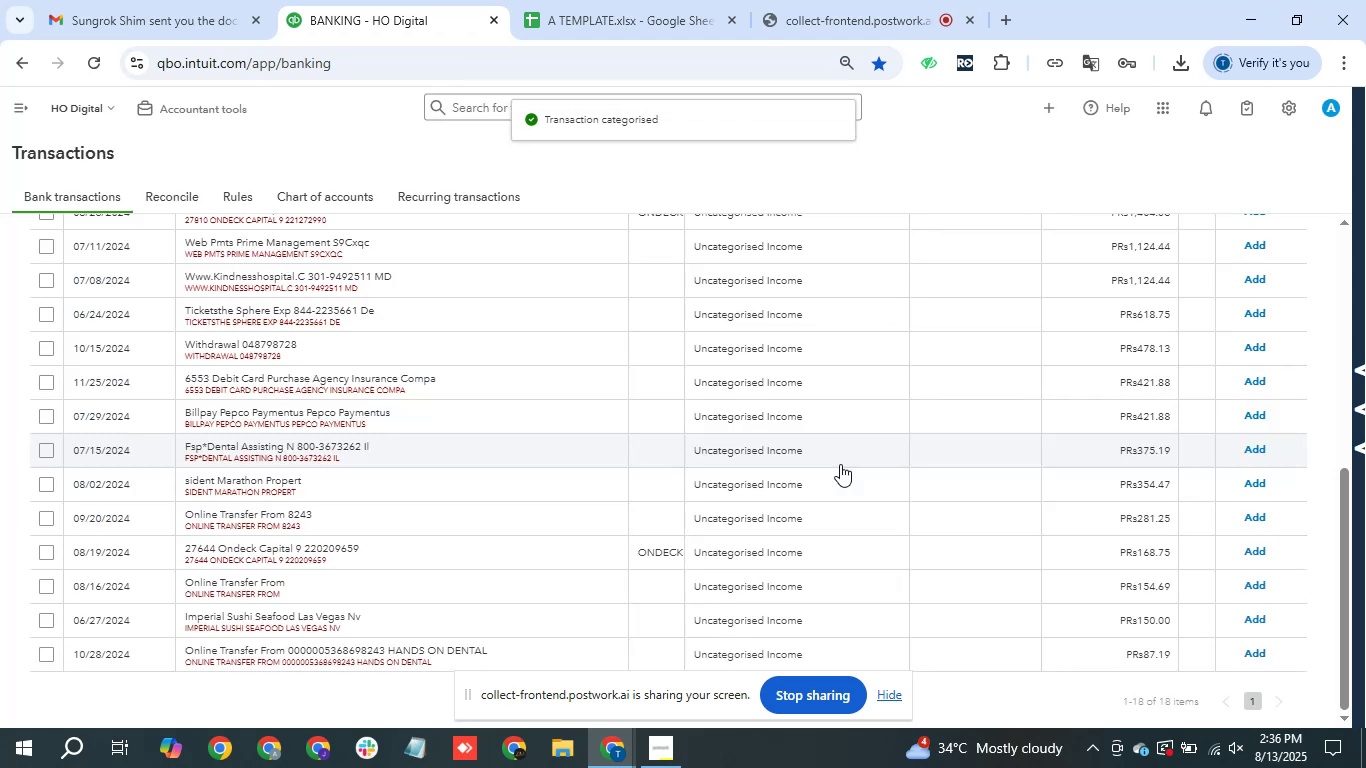 
scroll: coordinate [421, 573], scroll_direction: down, amount: 4.0
 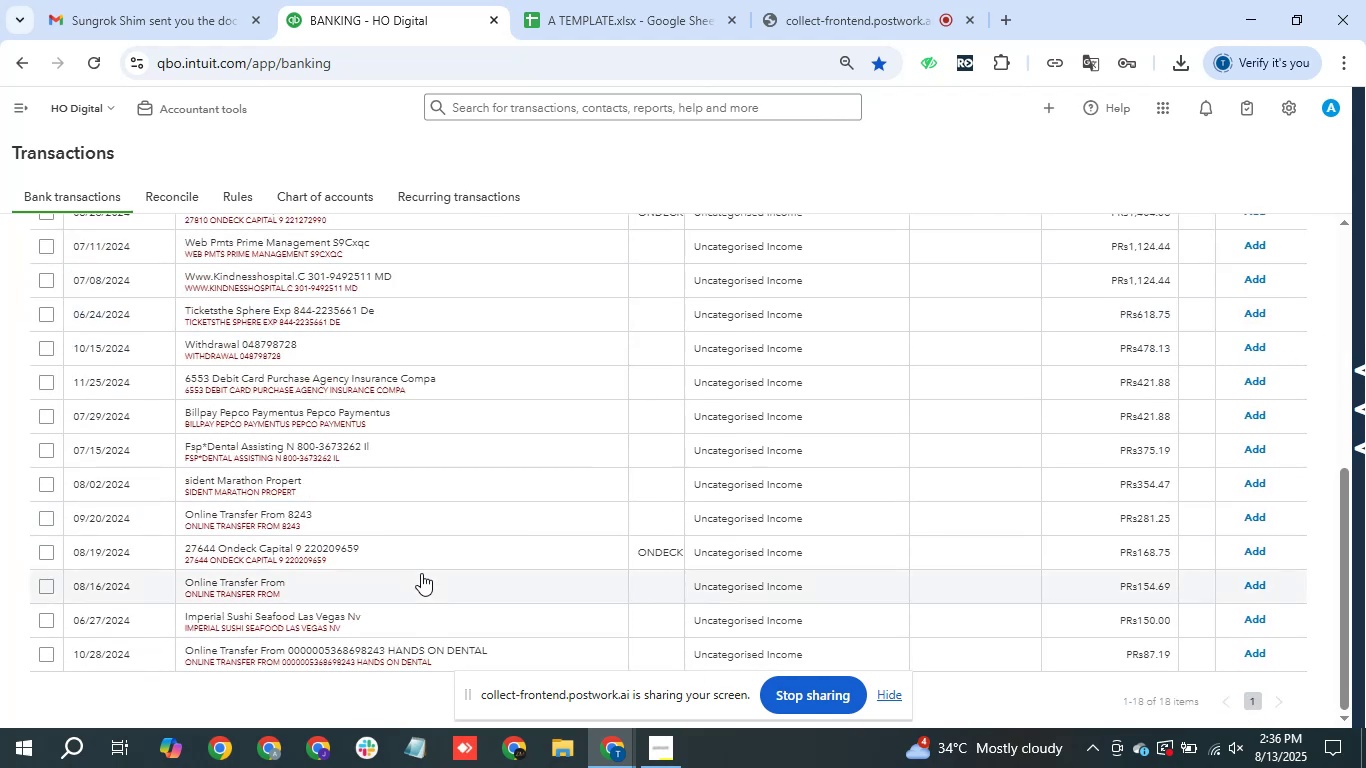 
scroll: coordinate [421, 573], scroll_direction: up, amount: 1.0
 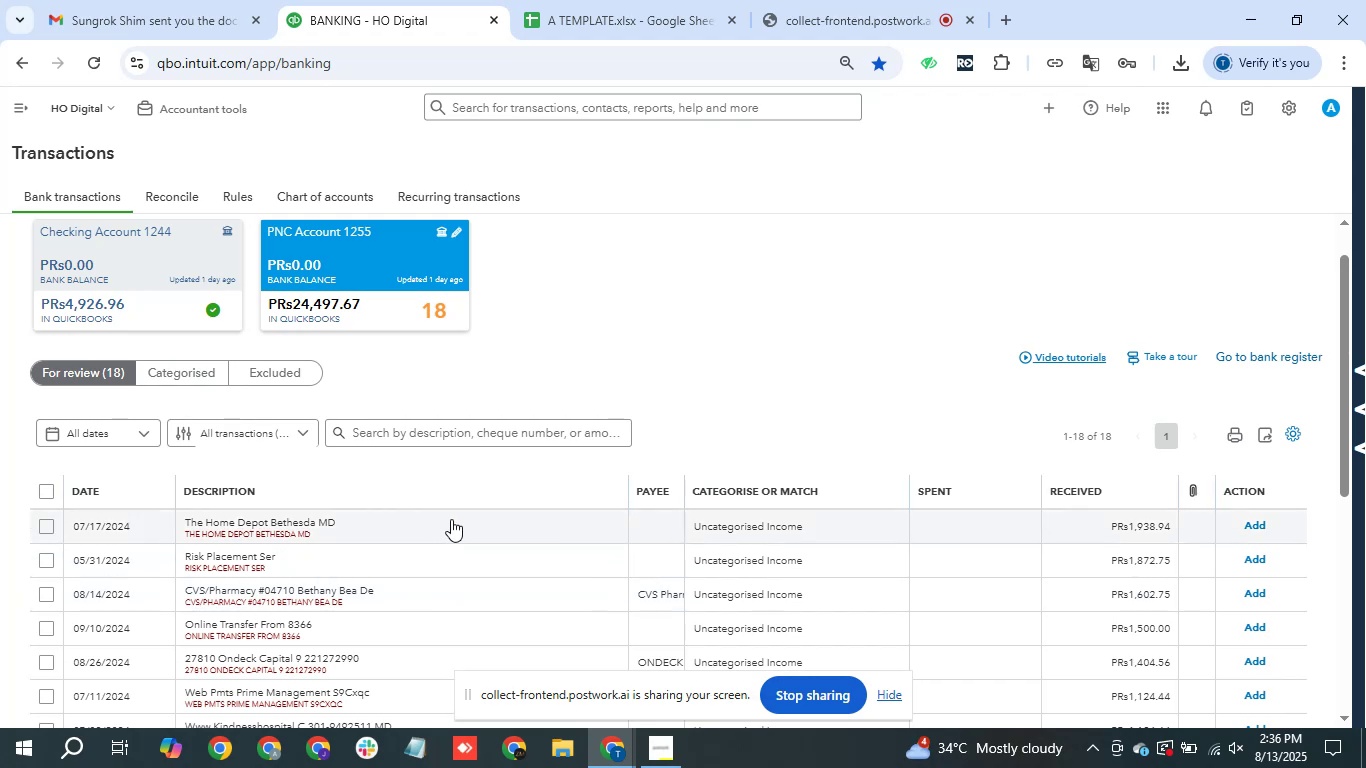 
wait(5.45)
 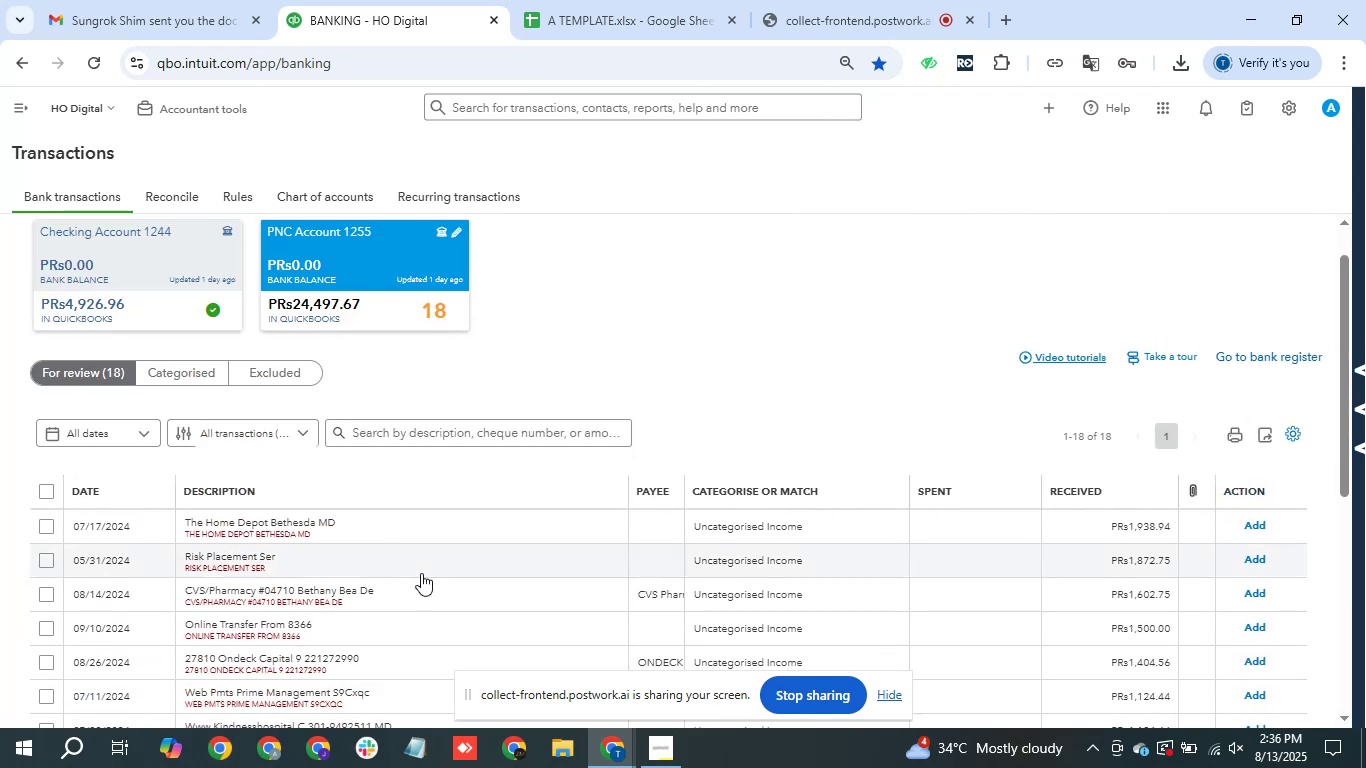 
left_click([451, 519])
 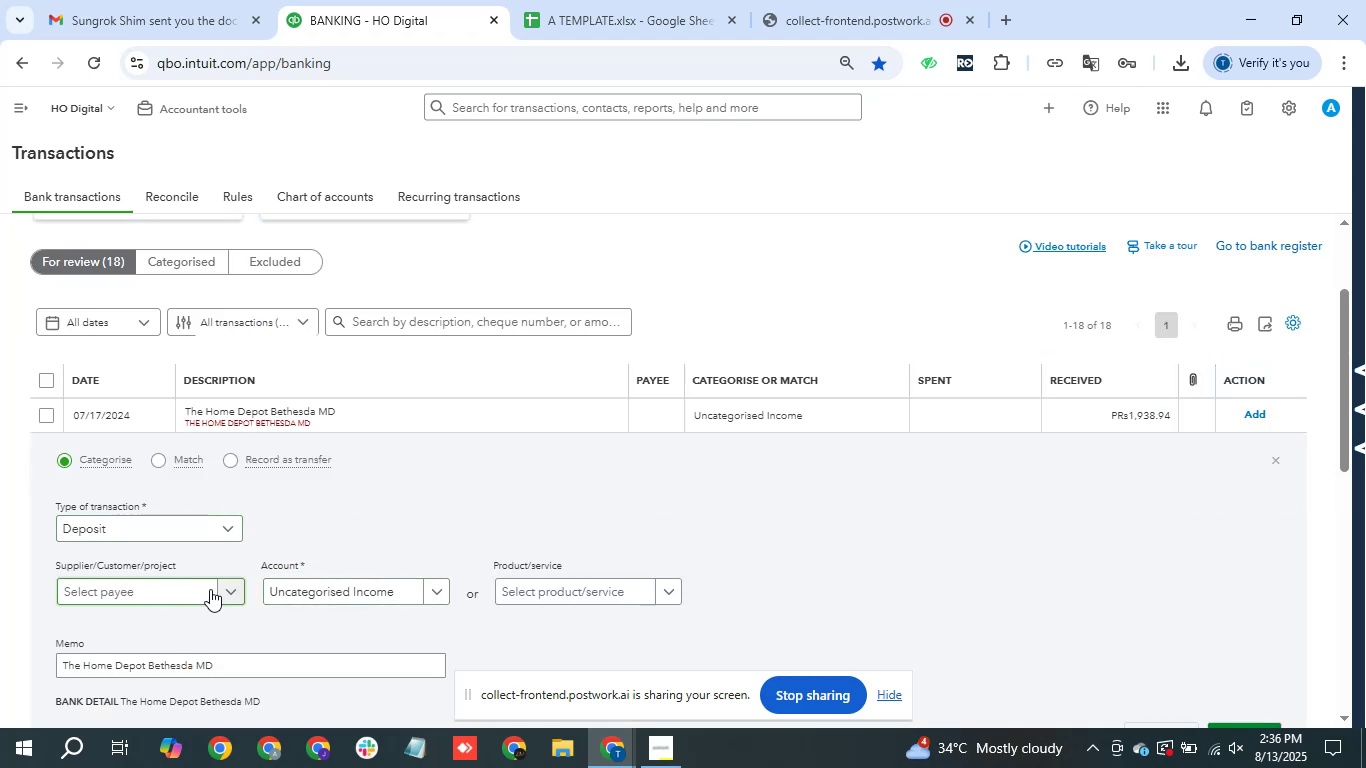 
wait(7.73)
 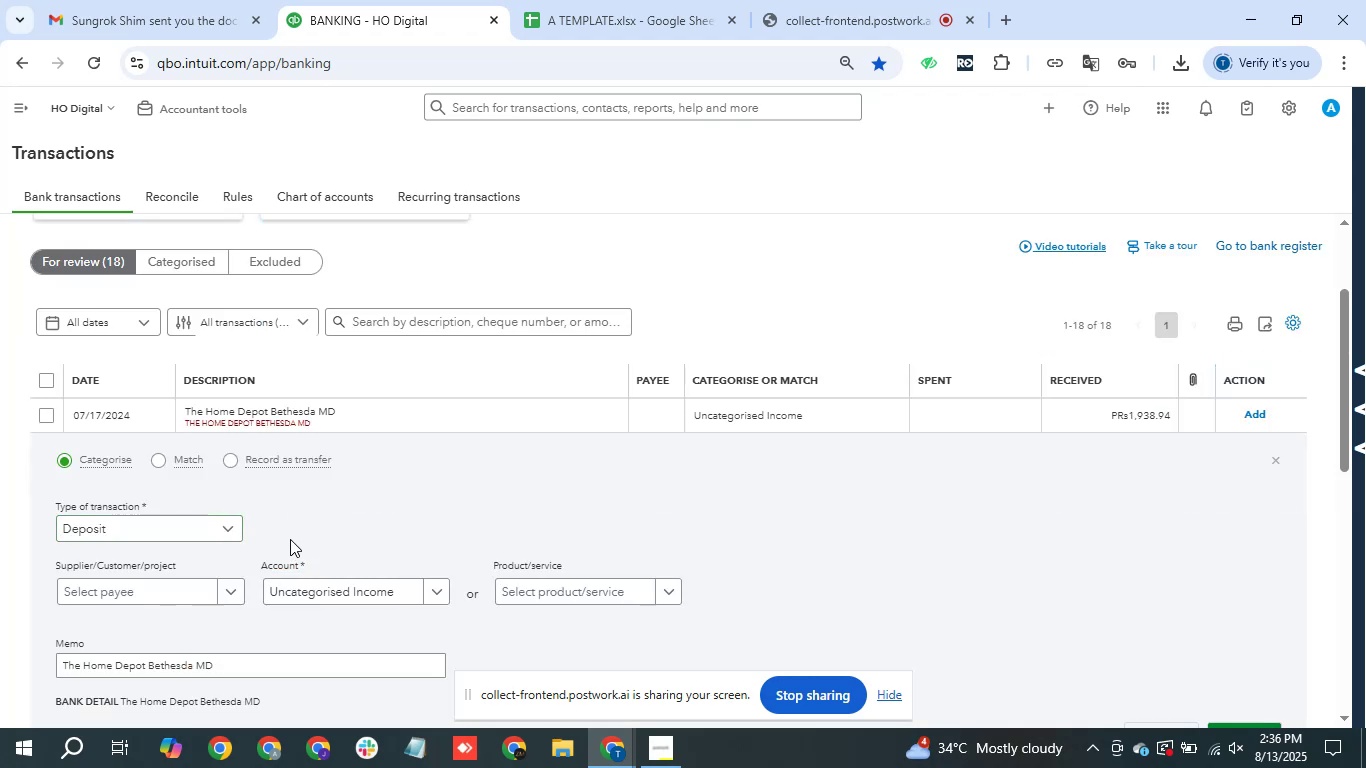 
left_click_drag(start_coordinate=[354, 409], to_coordinate=[479, 443])
 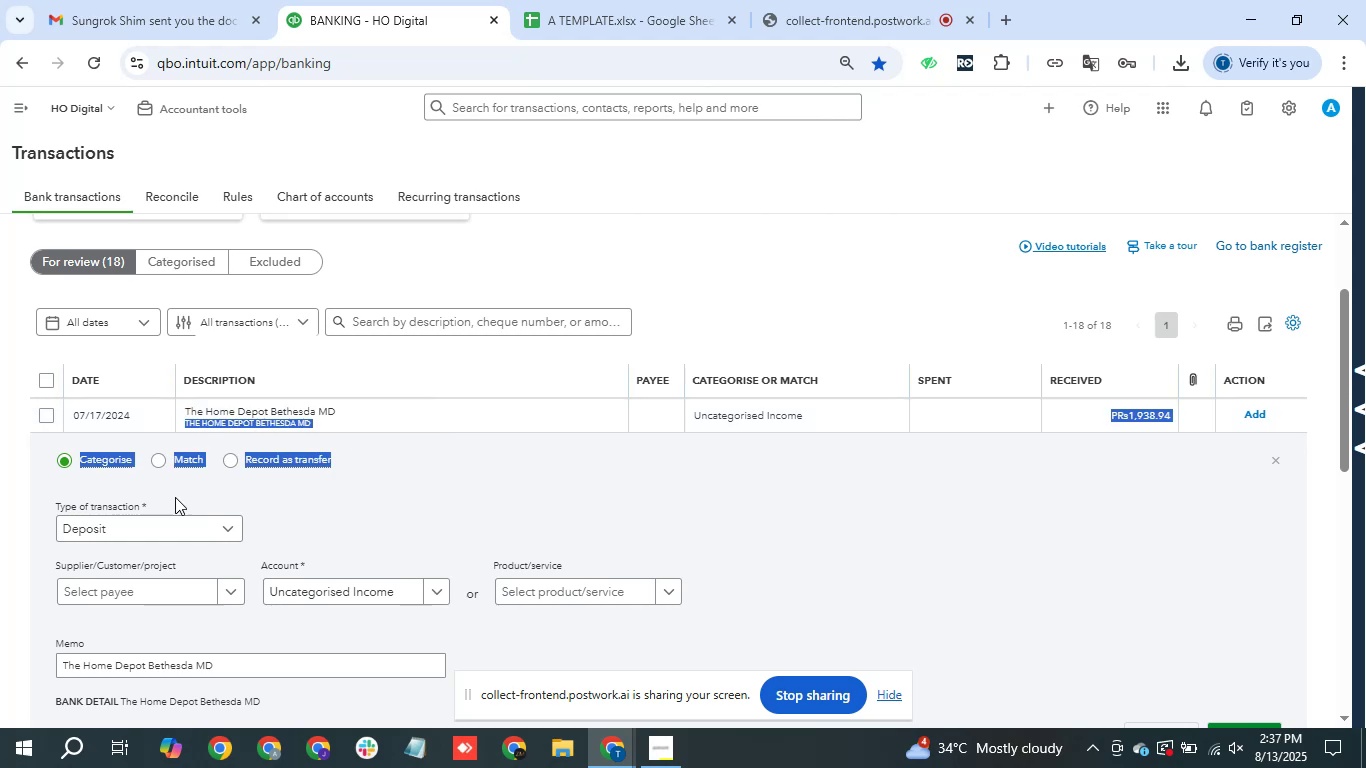 
key(Control+C)
 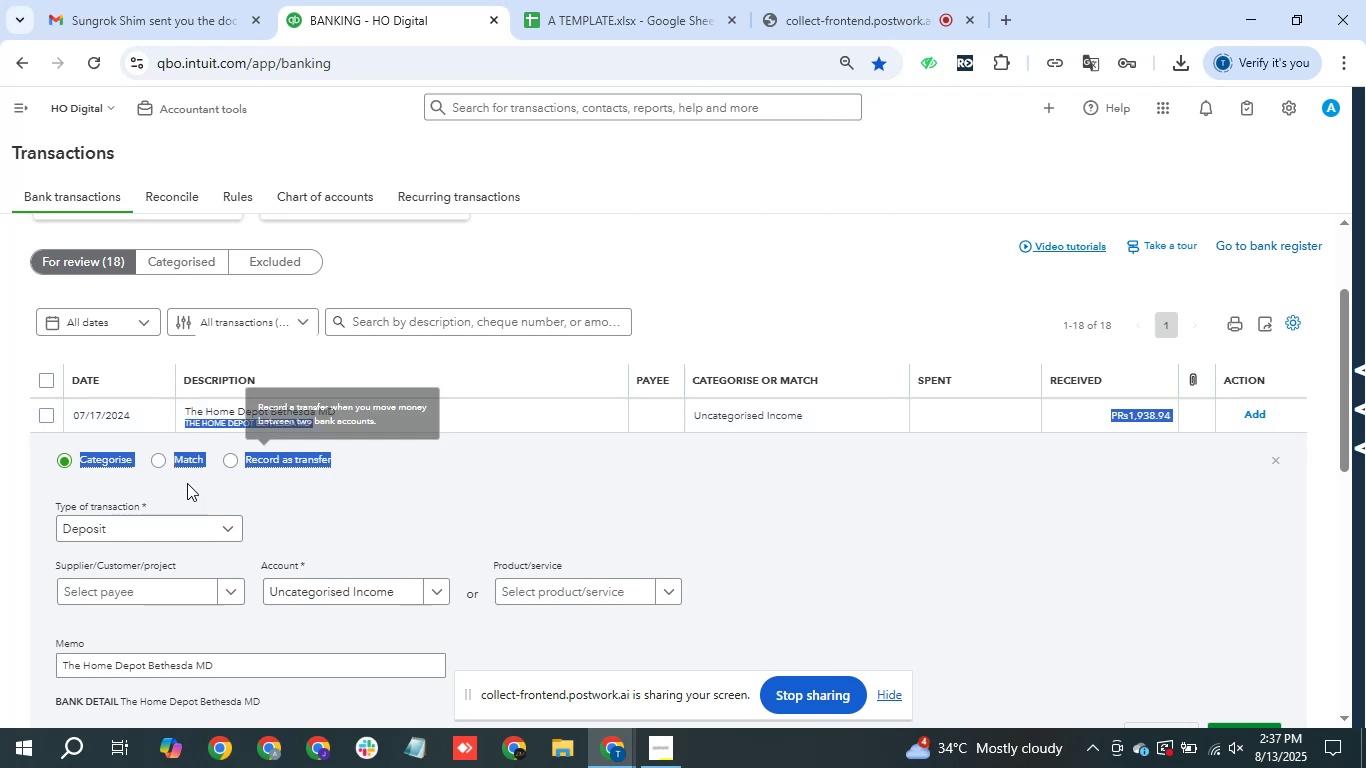 
left_click([124, 596])
 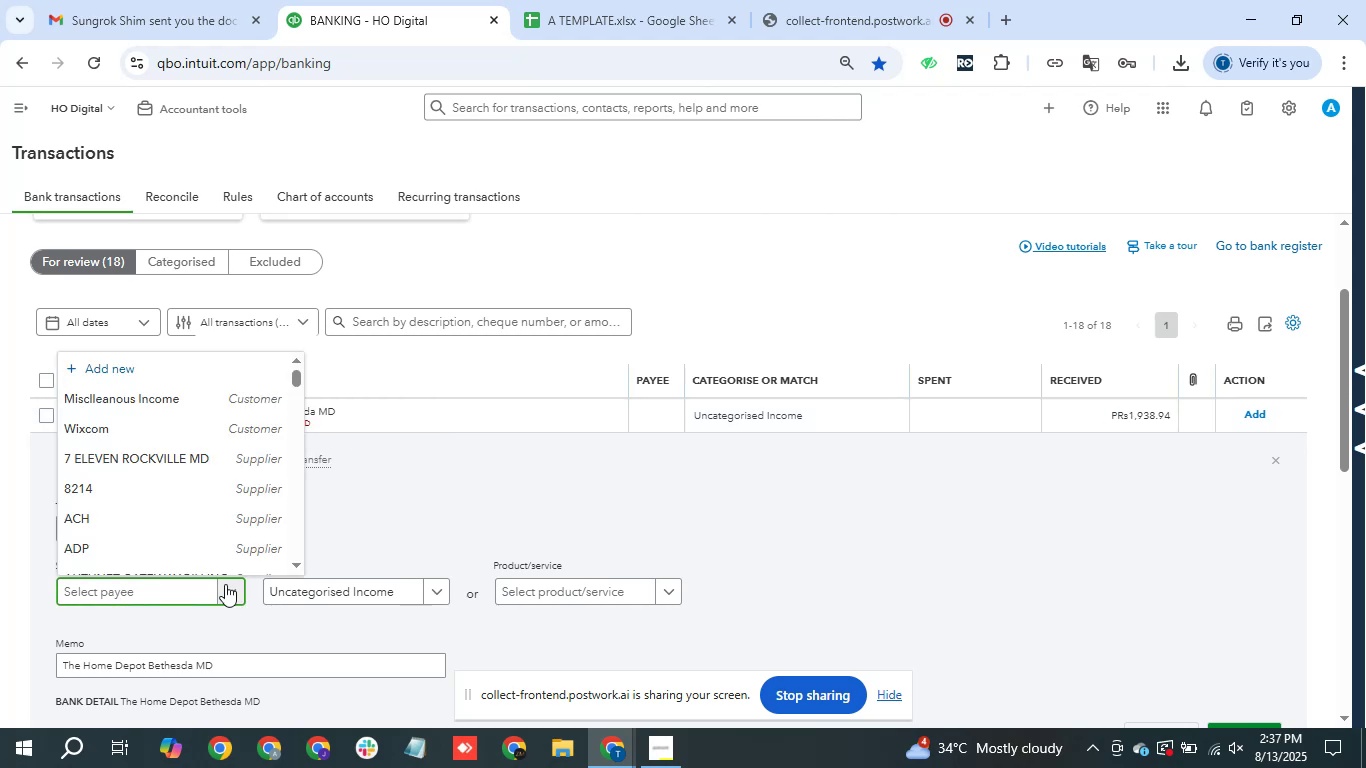 
key(Control+V)
 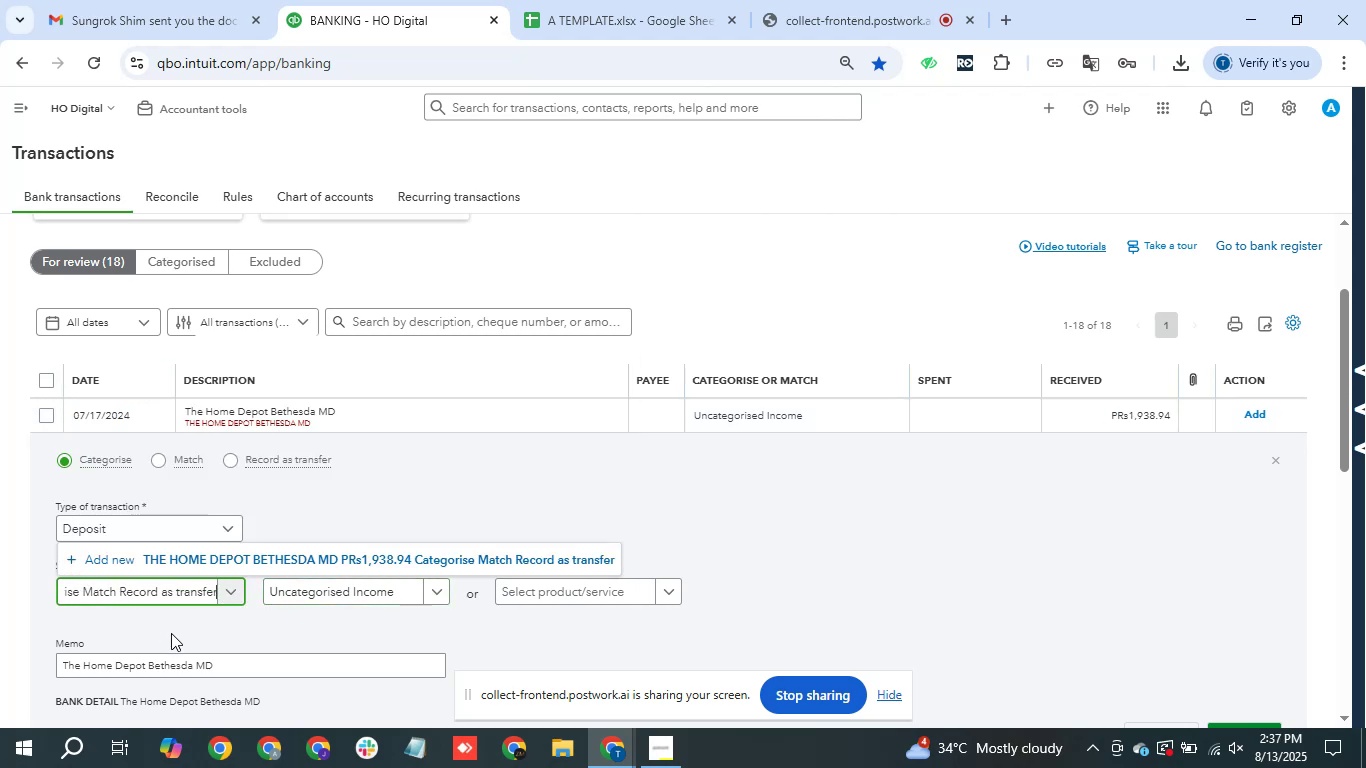 
key(Control+A)
 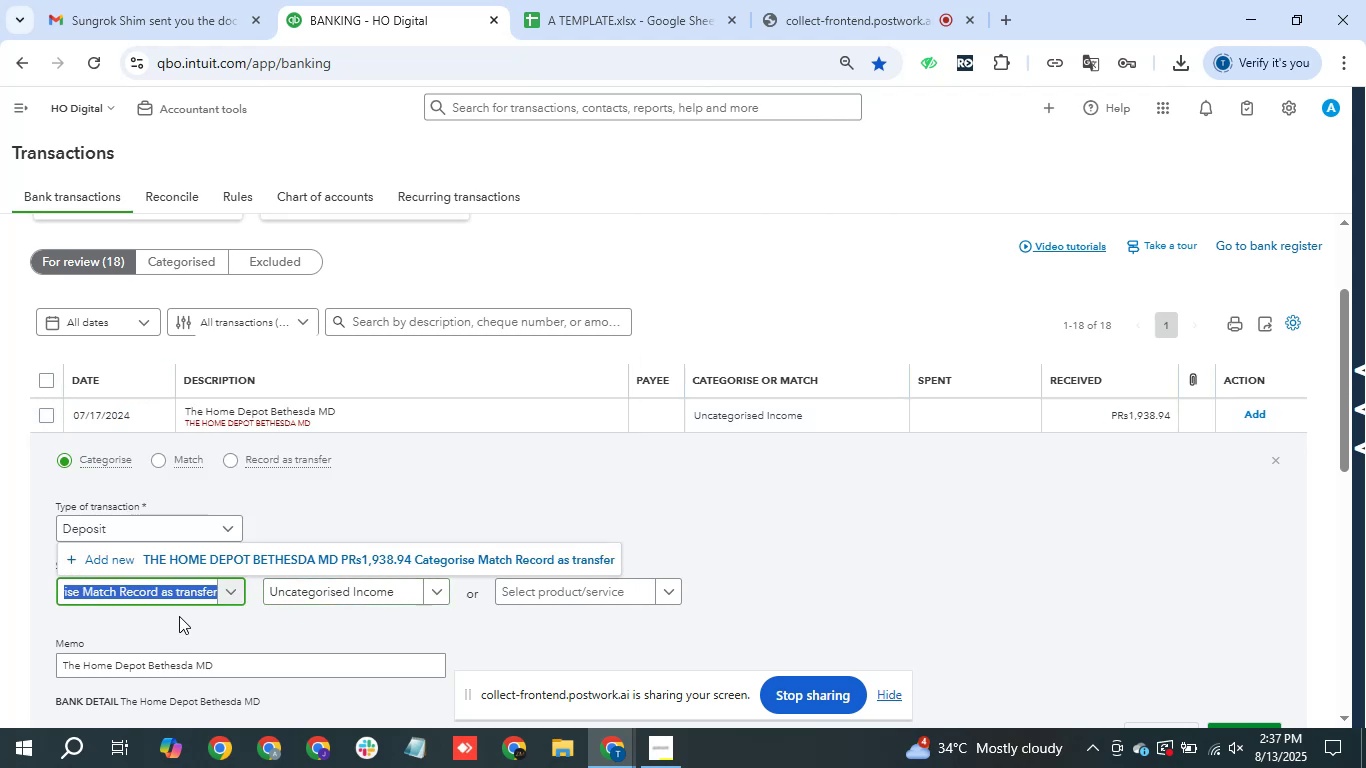 
key(Backspace)
 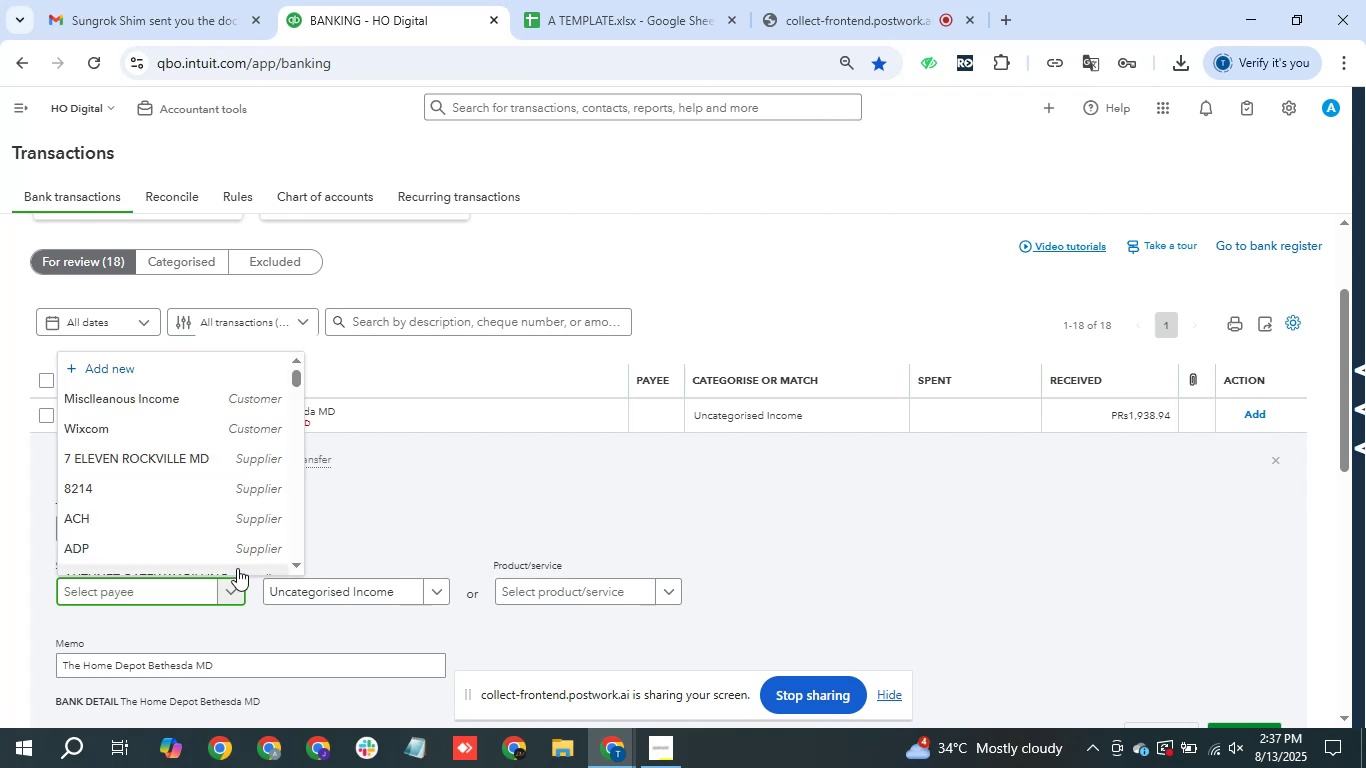 
left_click([518, 515])
 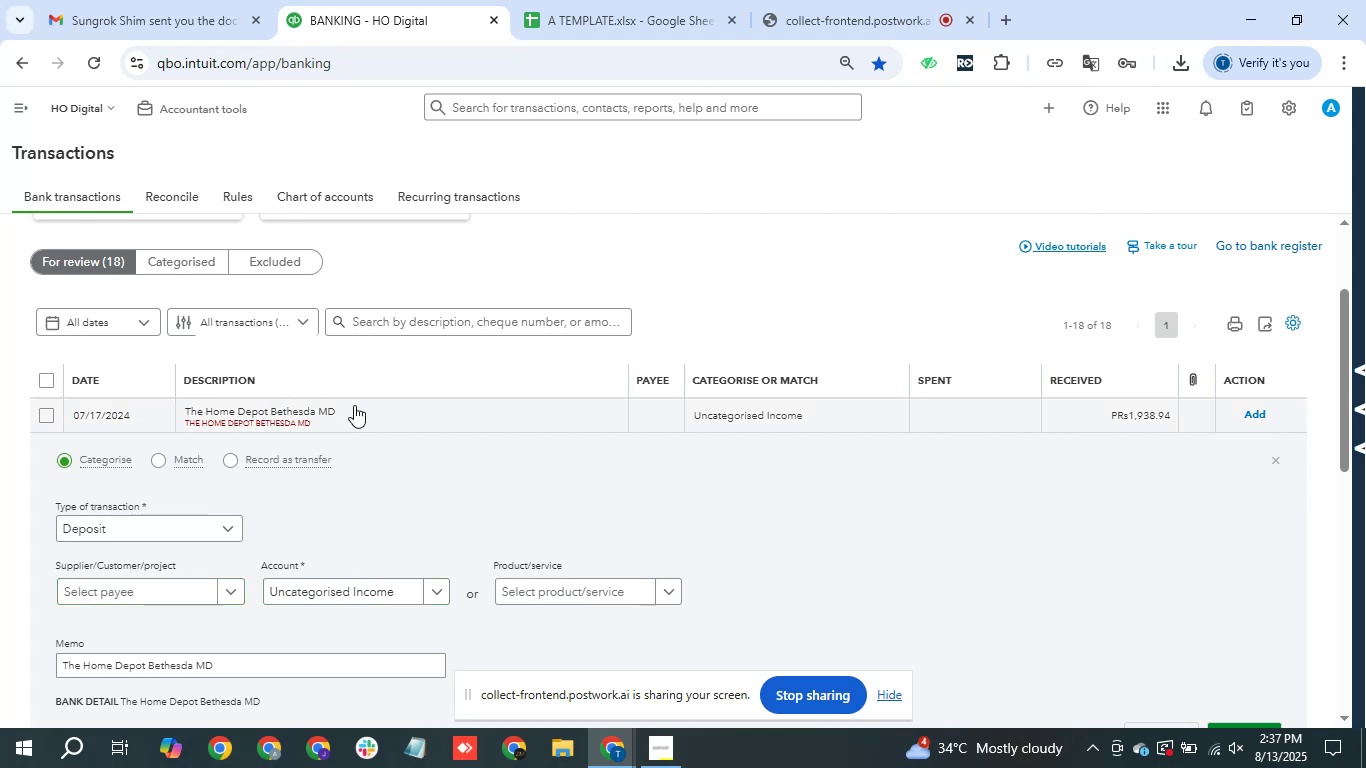 
left_click_drag(start_coordinate=[348, 405], to_coordinate=[176, 405])
 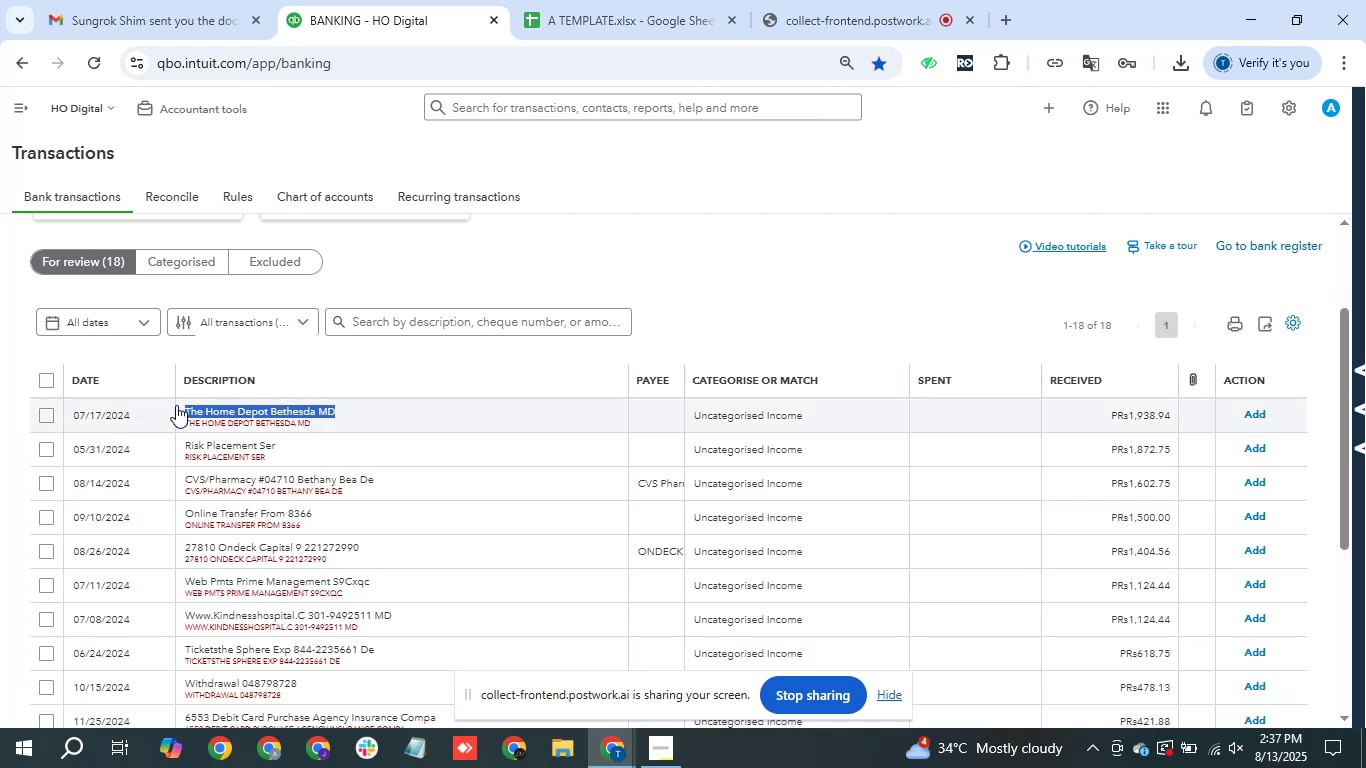 
left_click([176, 405])
 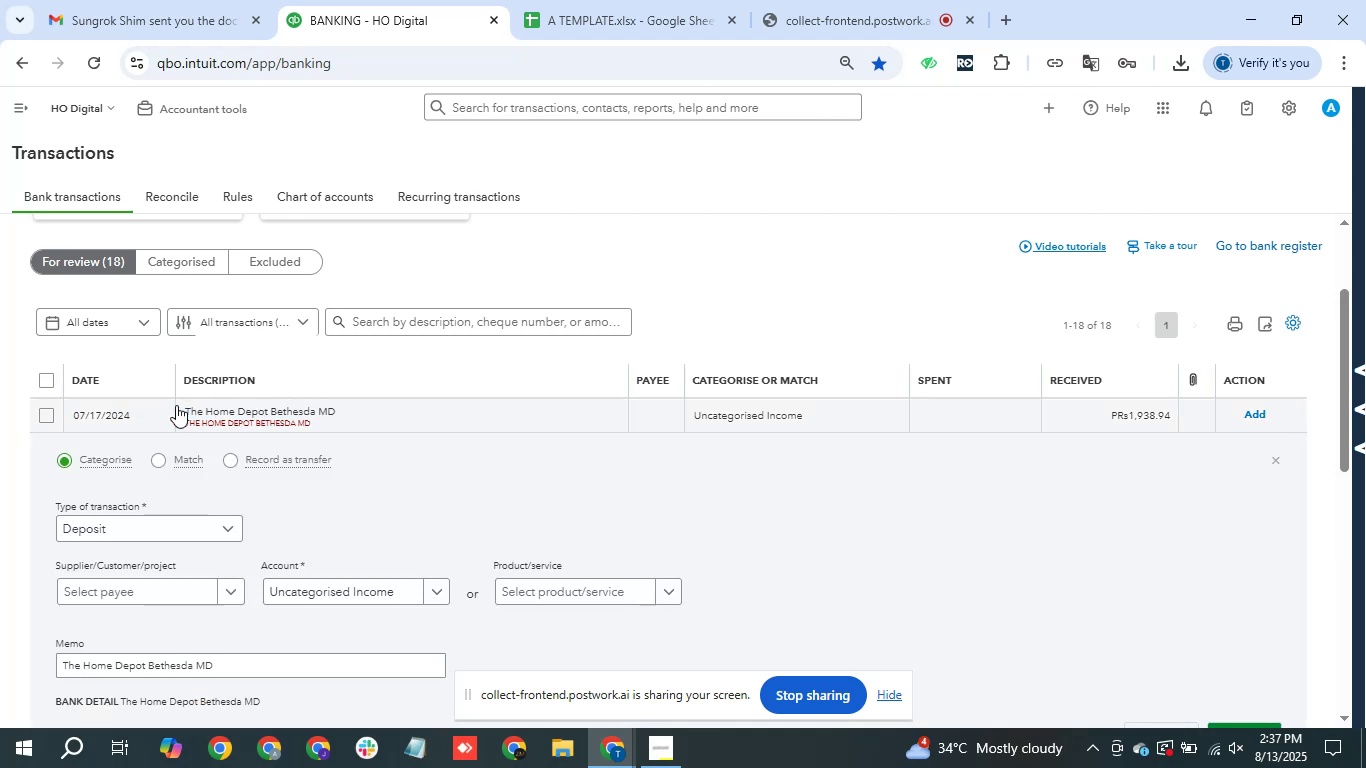 
left_click_drag(start_coordinate=[176, 404], to_coordinate=[397, 404])
 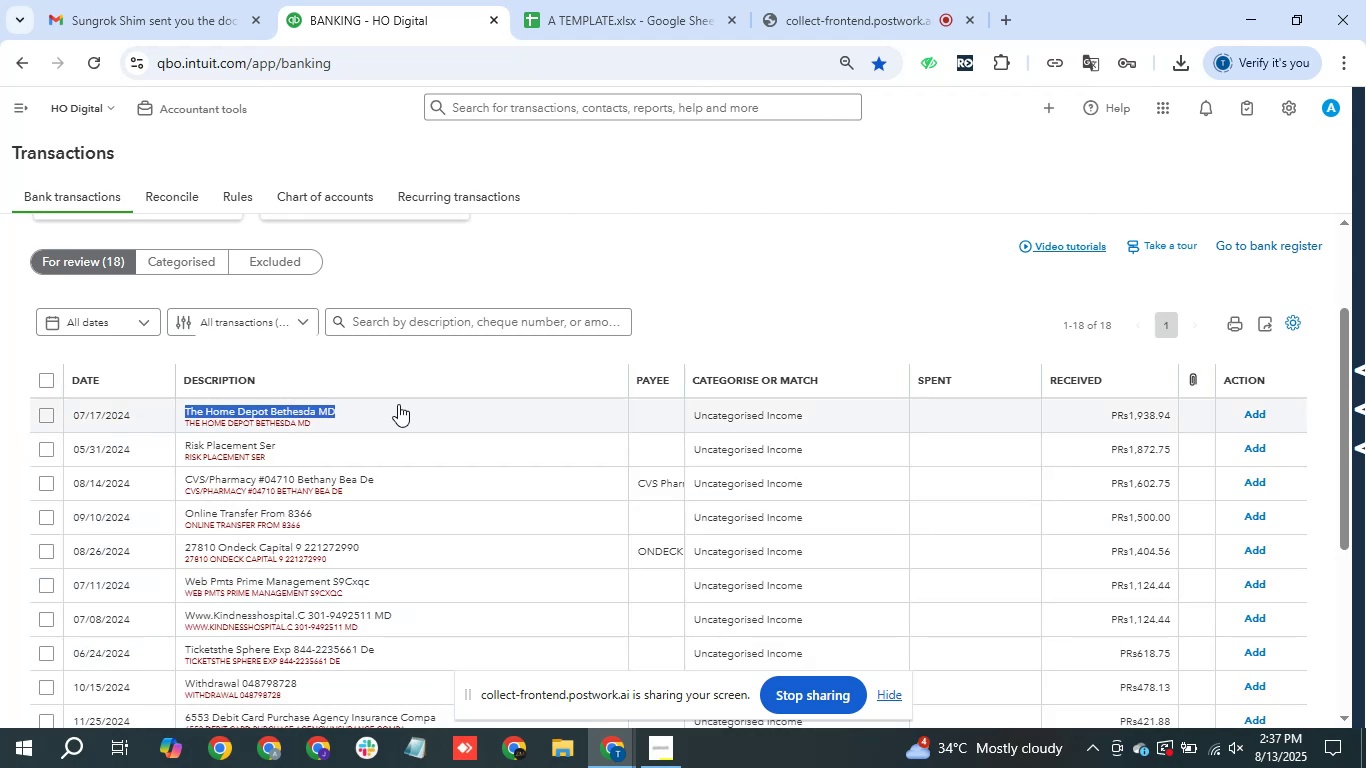 
key(Control+C)
 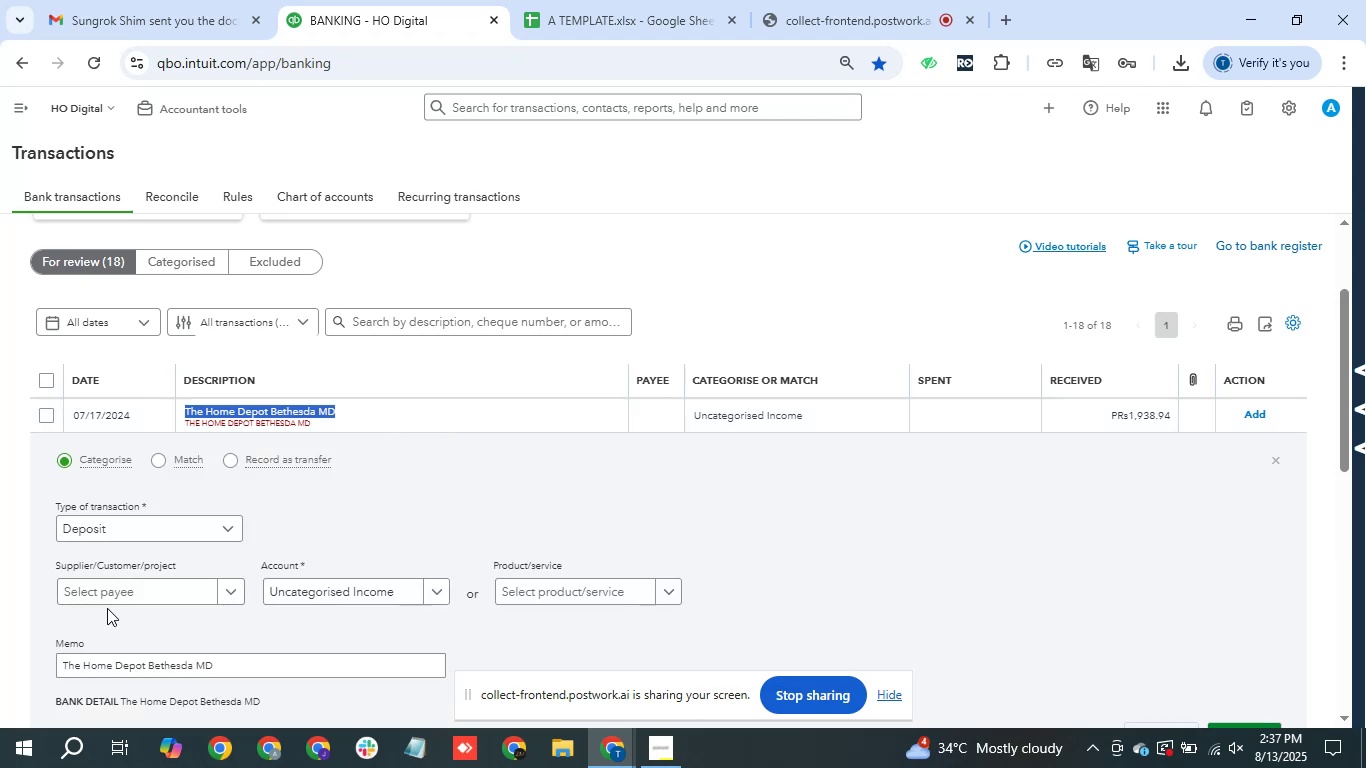 
left_click([151, 581])
 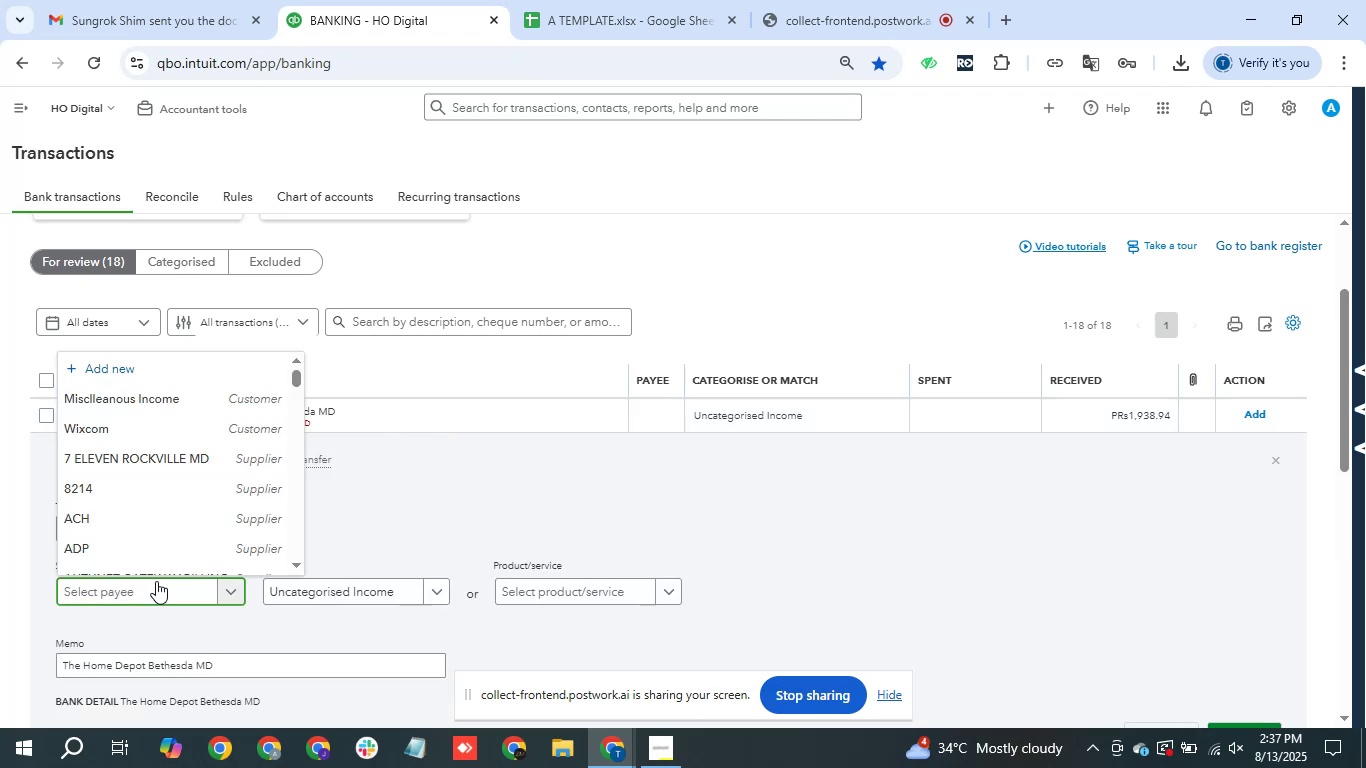 
key(Control+V)
 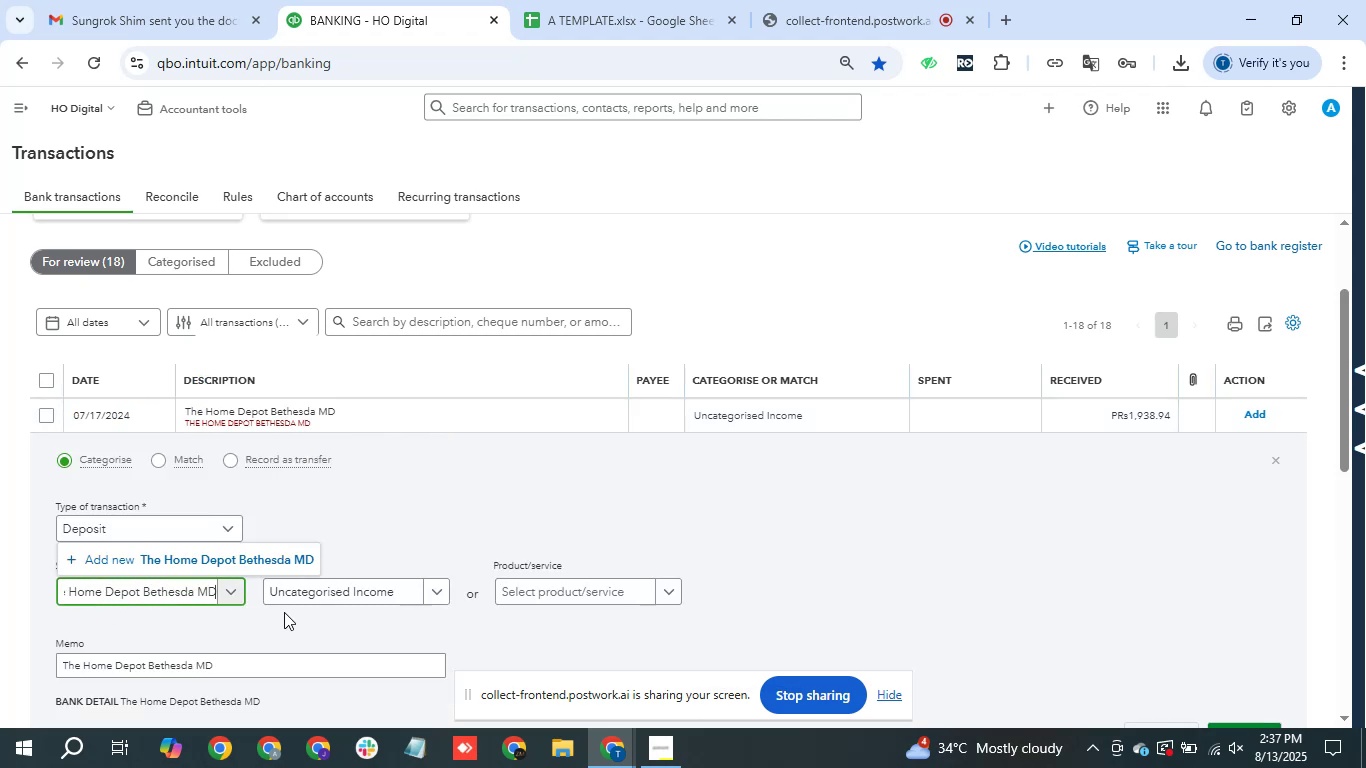 
left_click([272, 553])
 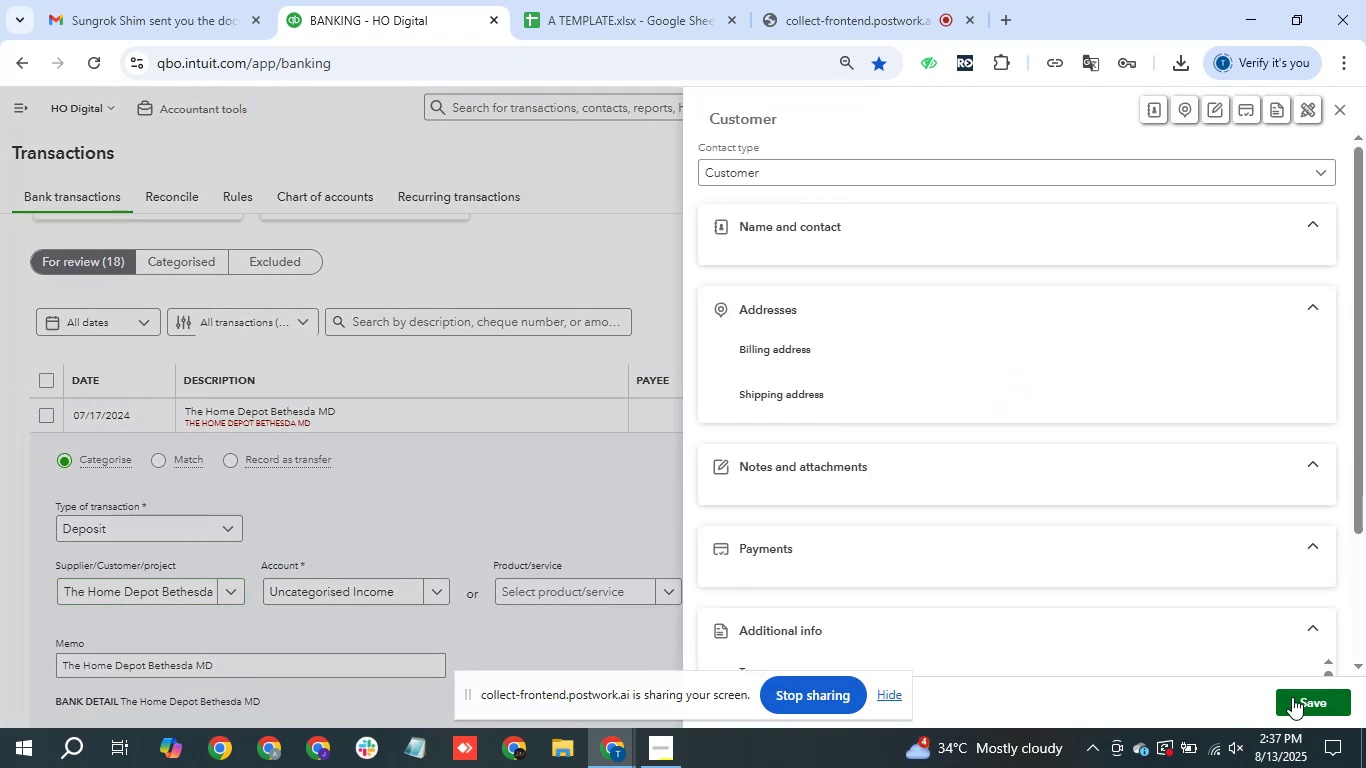 
left_click([1292, 697])
 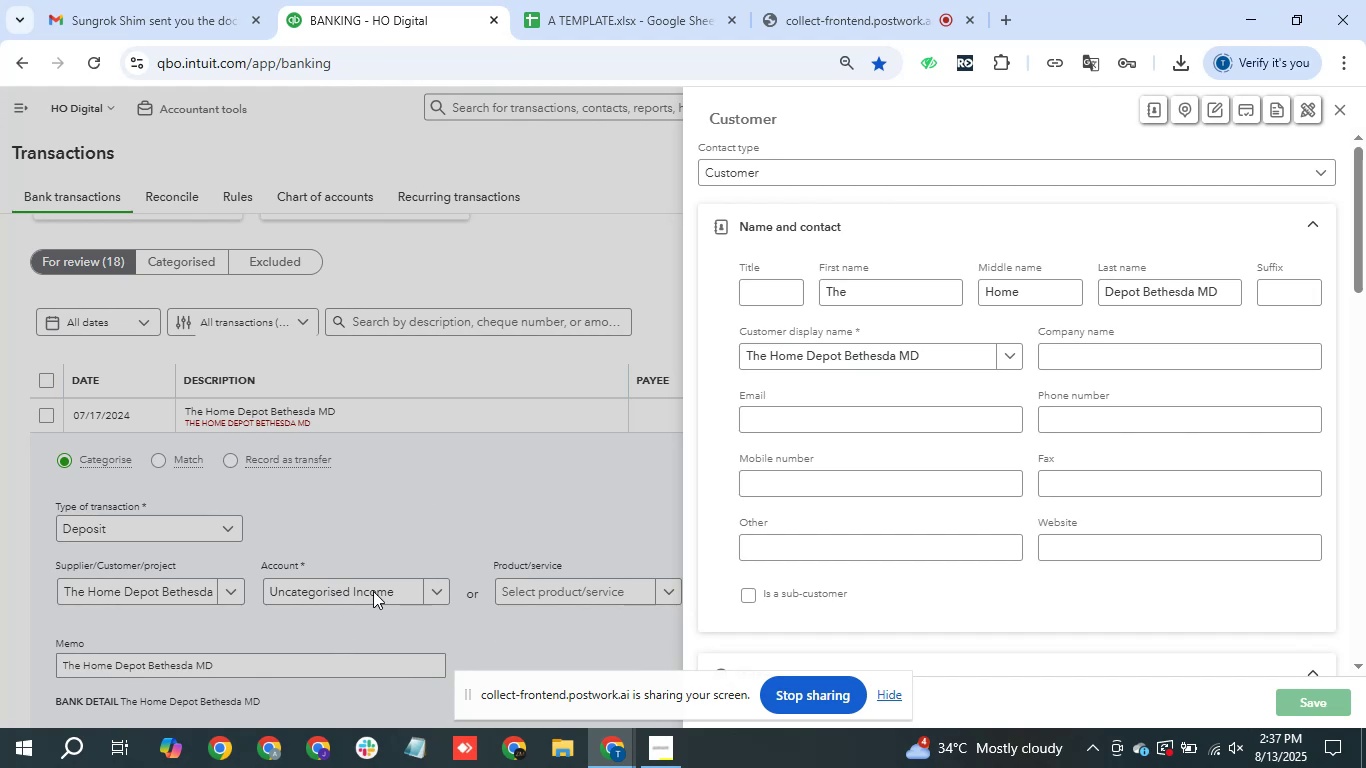 
left_click([373, 591])
 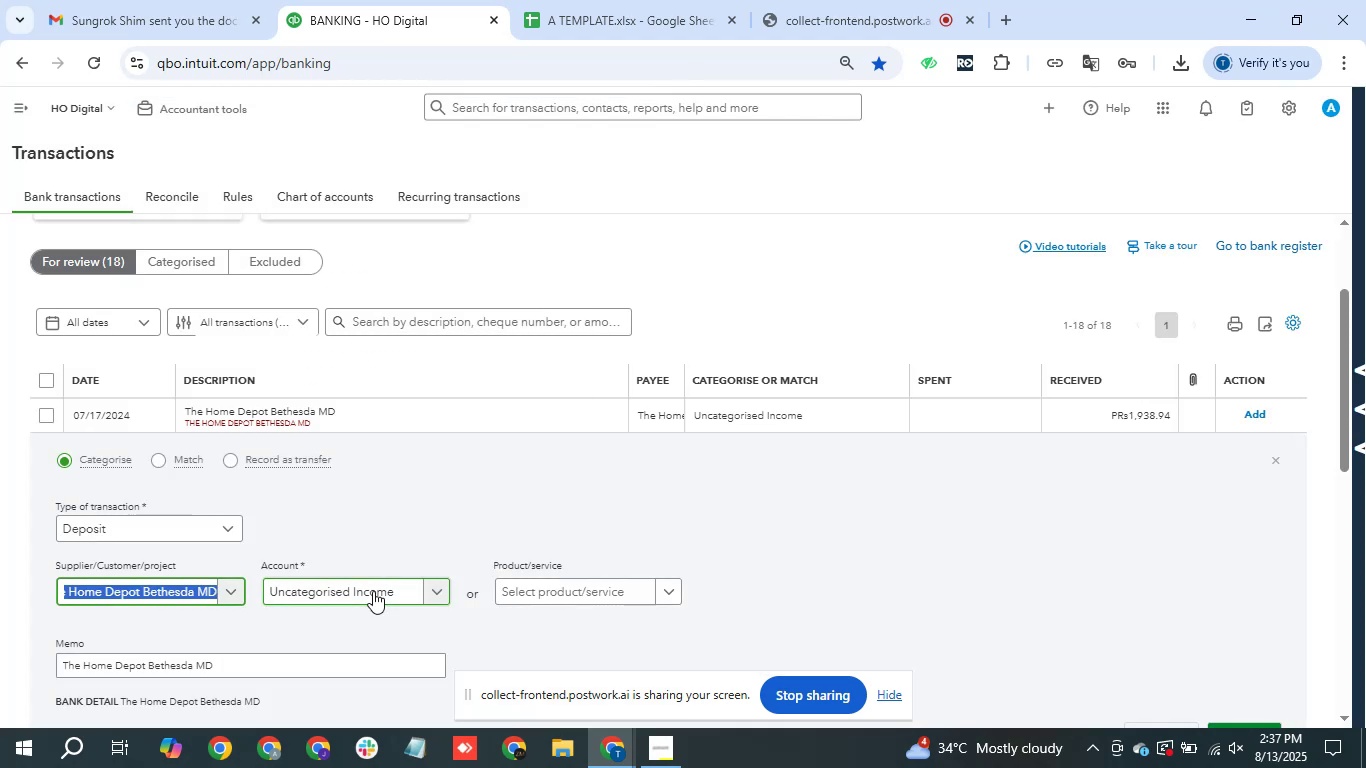 
left_click([373, 591])
 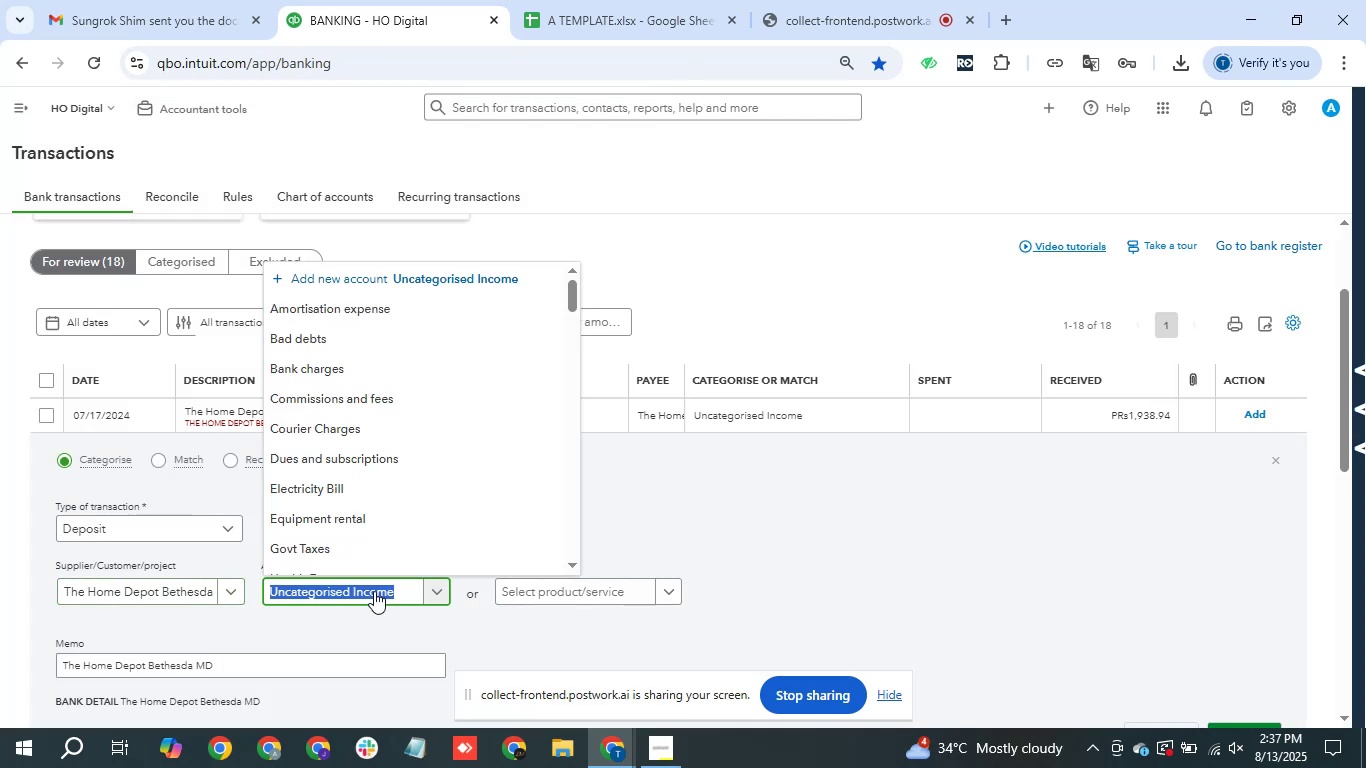 
type(inc)
 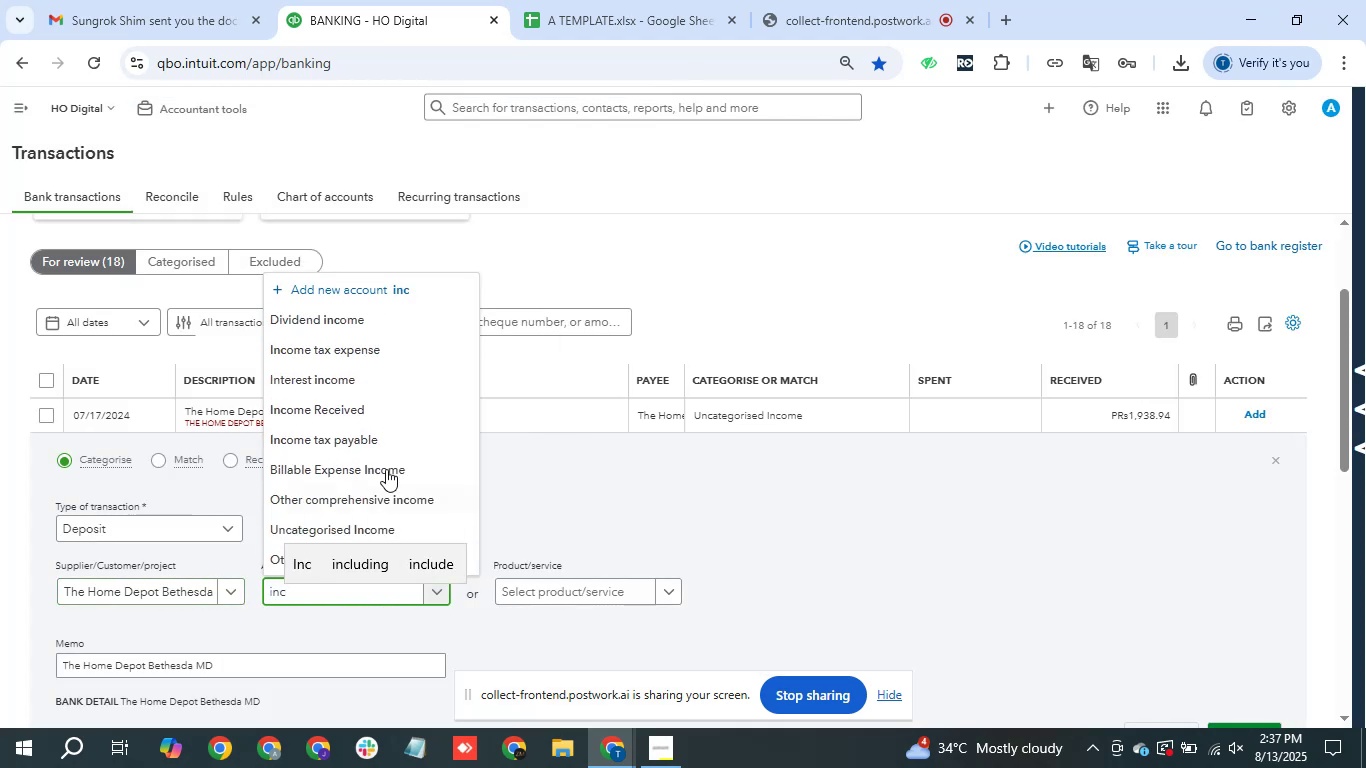 
left_click([366, 402])
 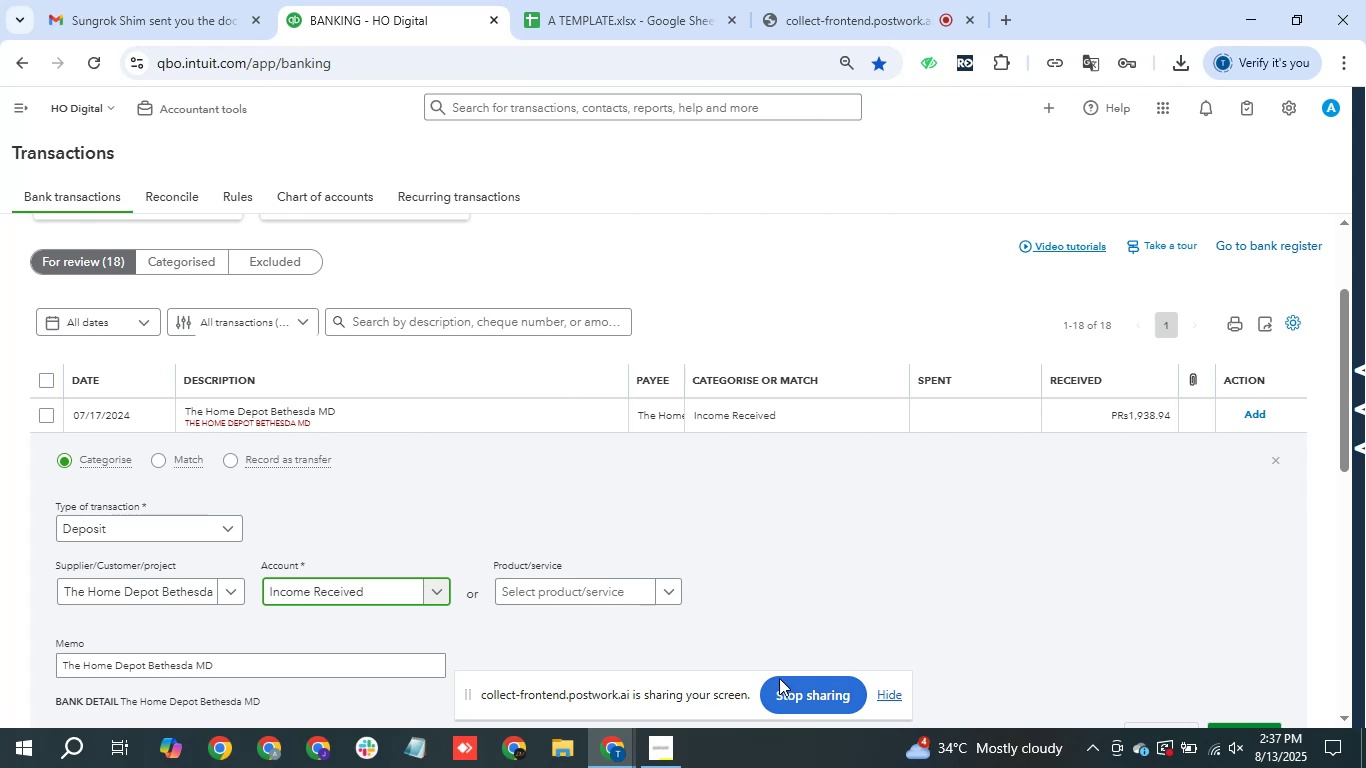 
scroll: coordinate [848, 618], scroll_direction: down, amount: 1.0
 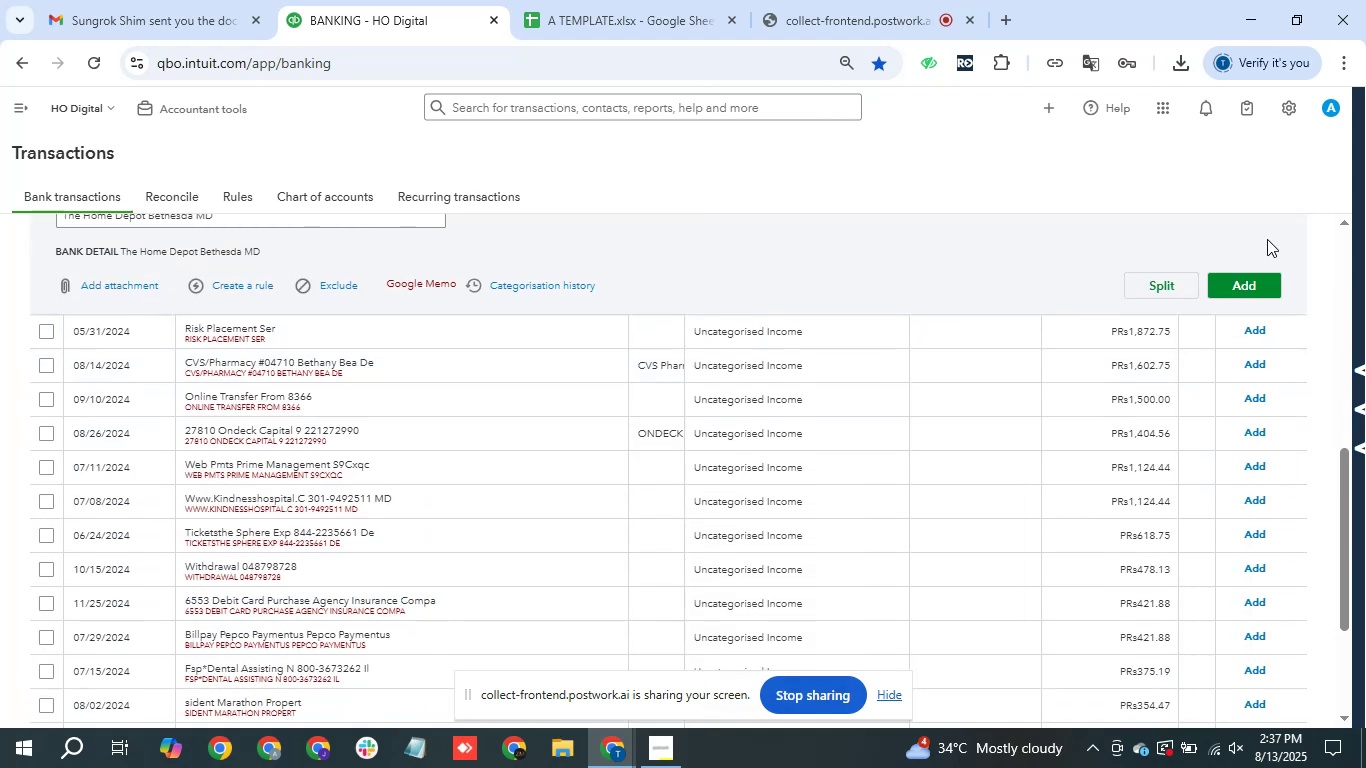 
left_click([1251, 287])
 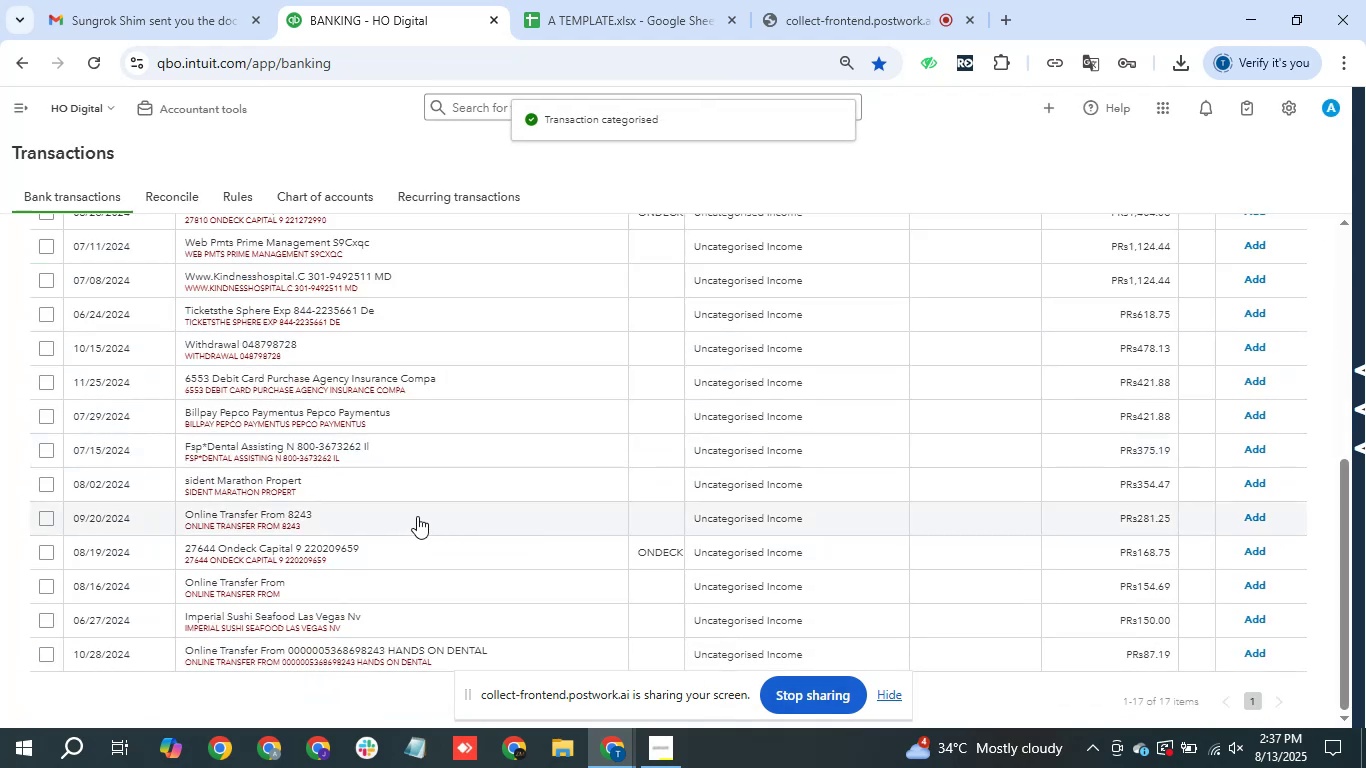 
wait(7.37)
 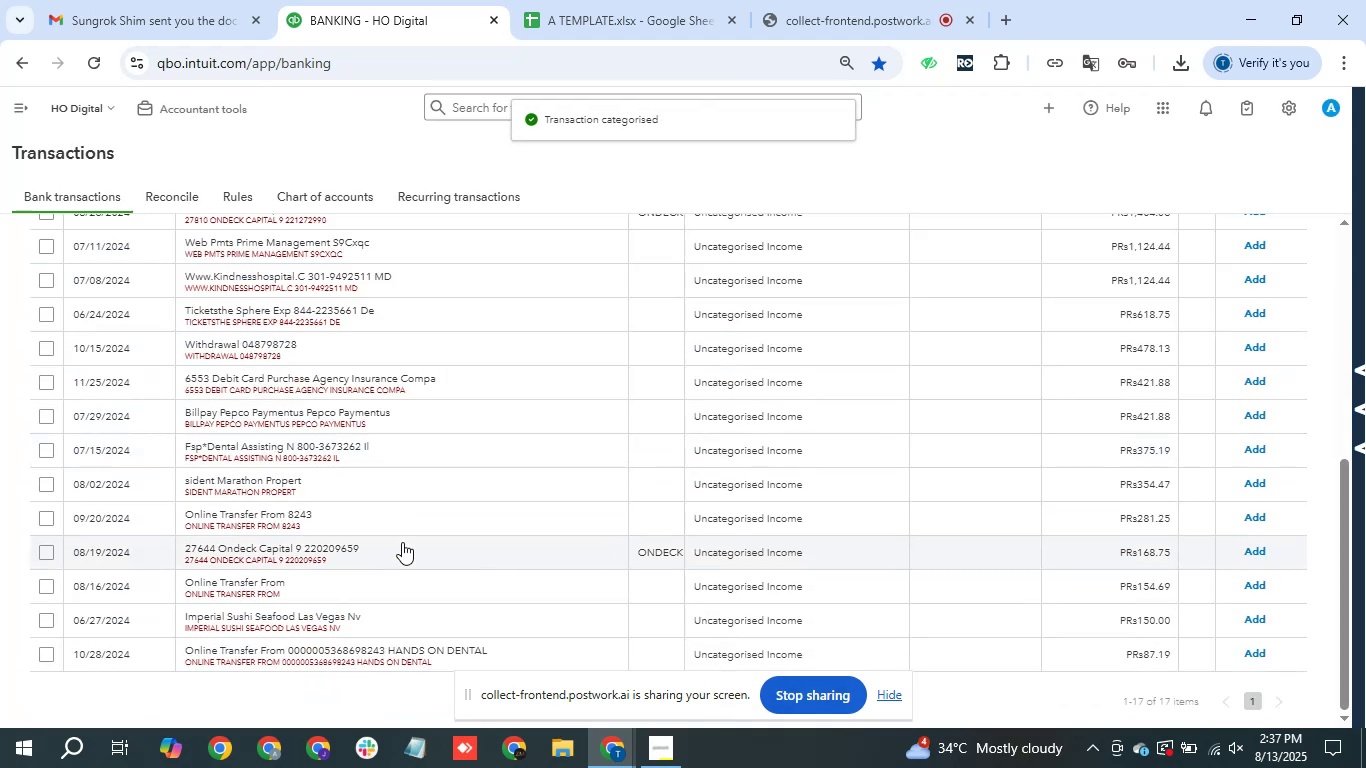 
scroll: coordinate [417, 516], scroll_direction: up, amount: 2.0
 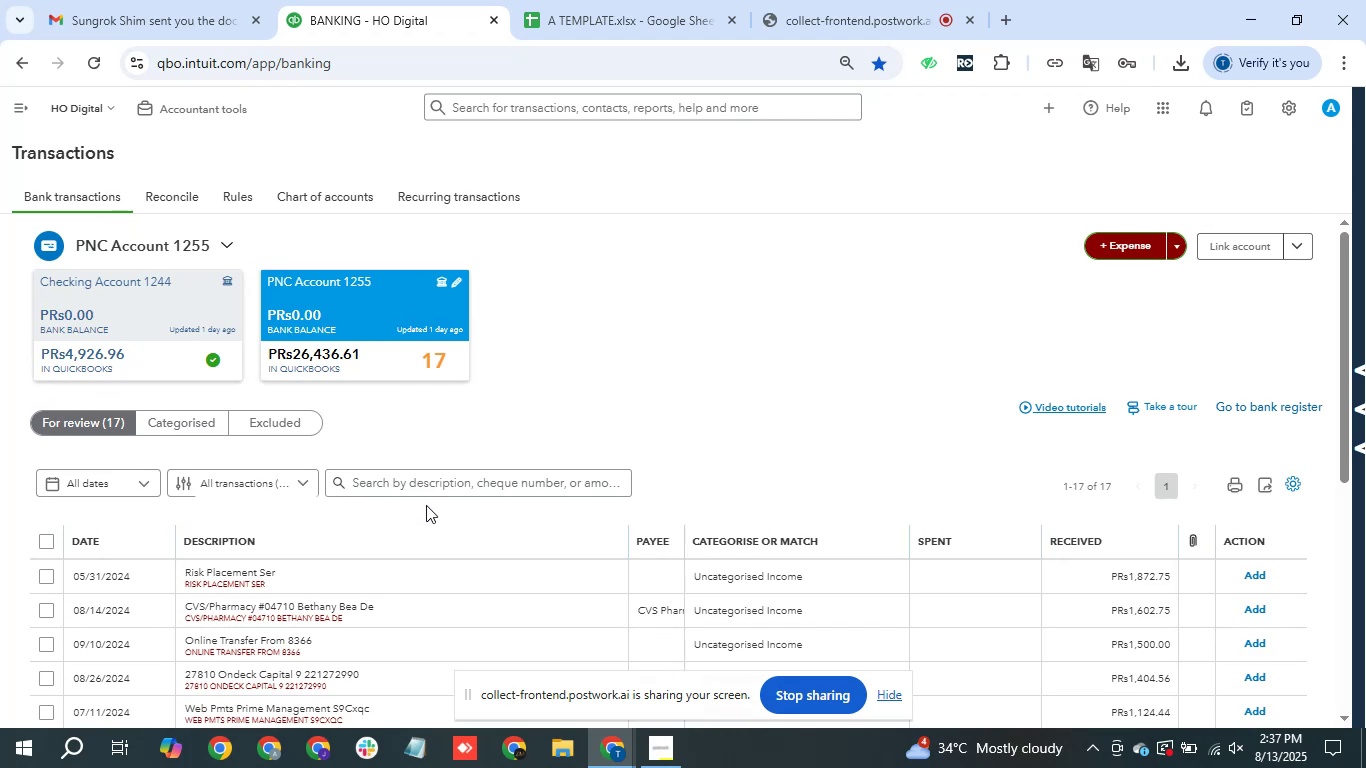 
left_click([436, 491])
 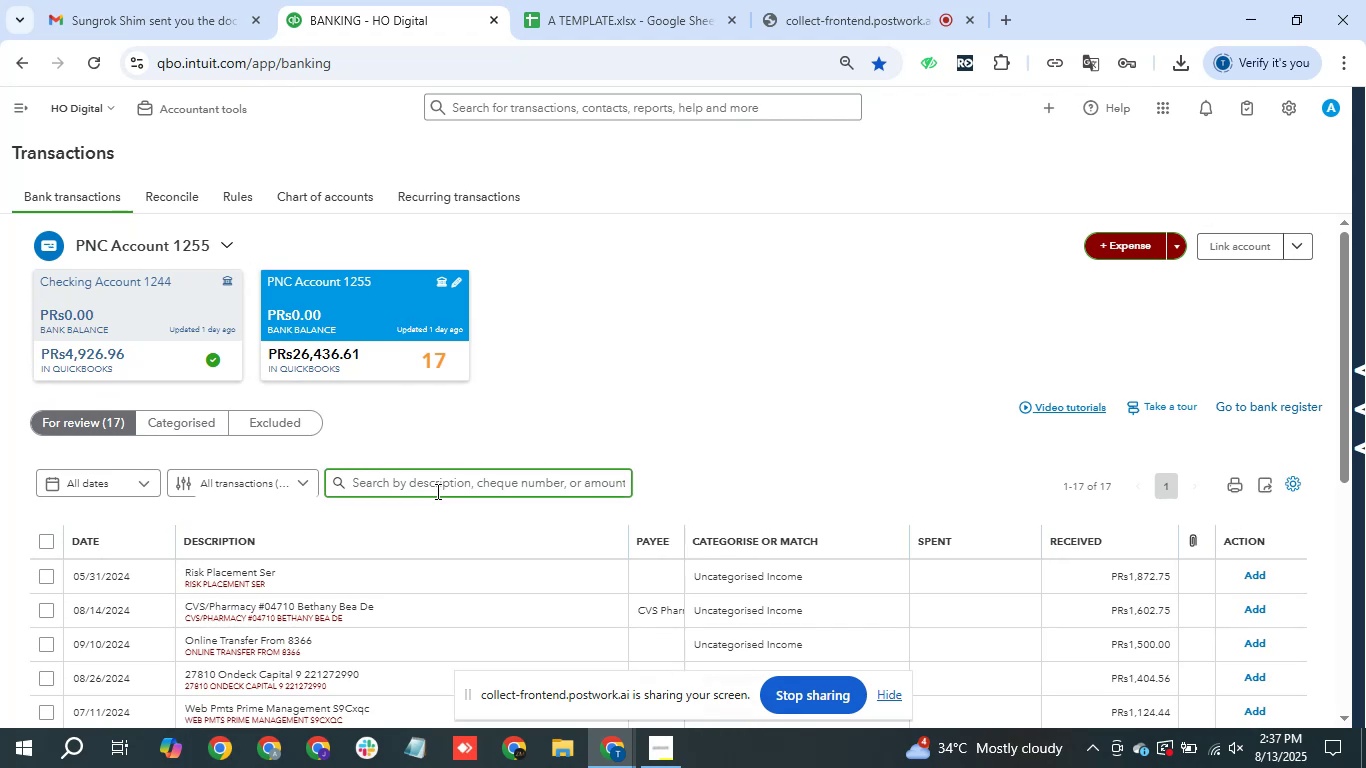 
type(online)
 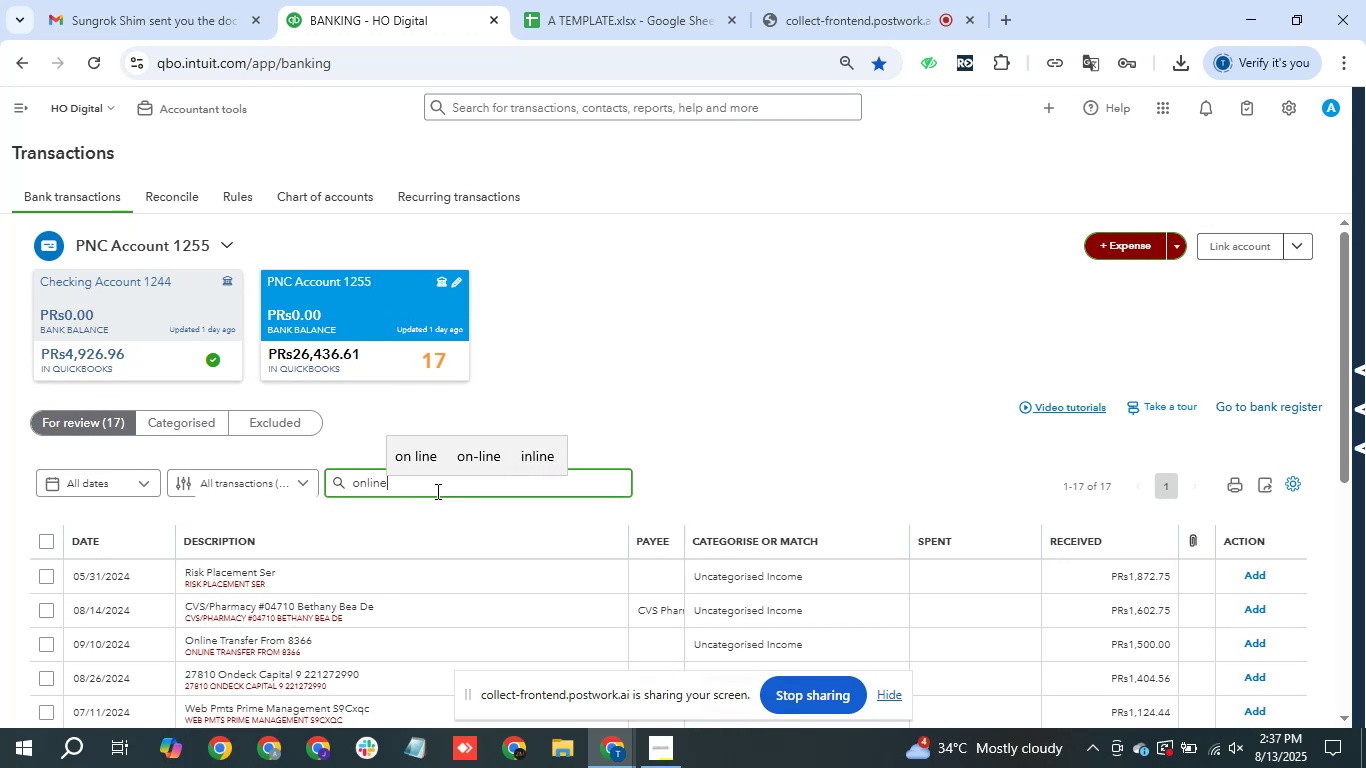 
key(Enter)
 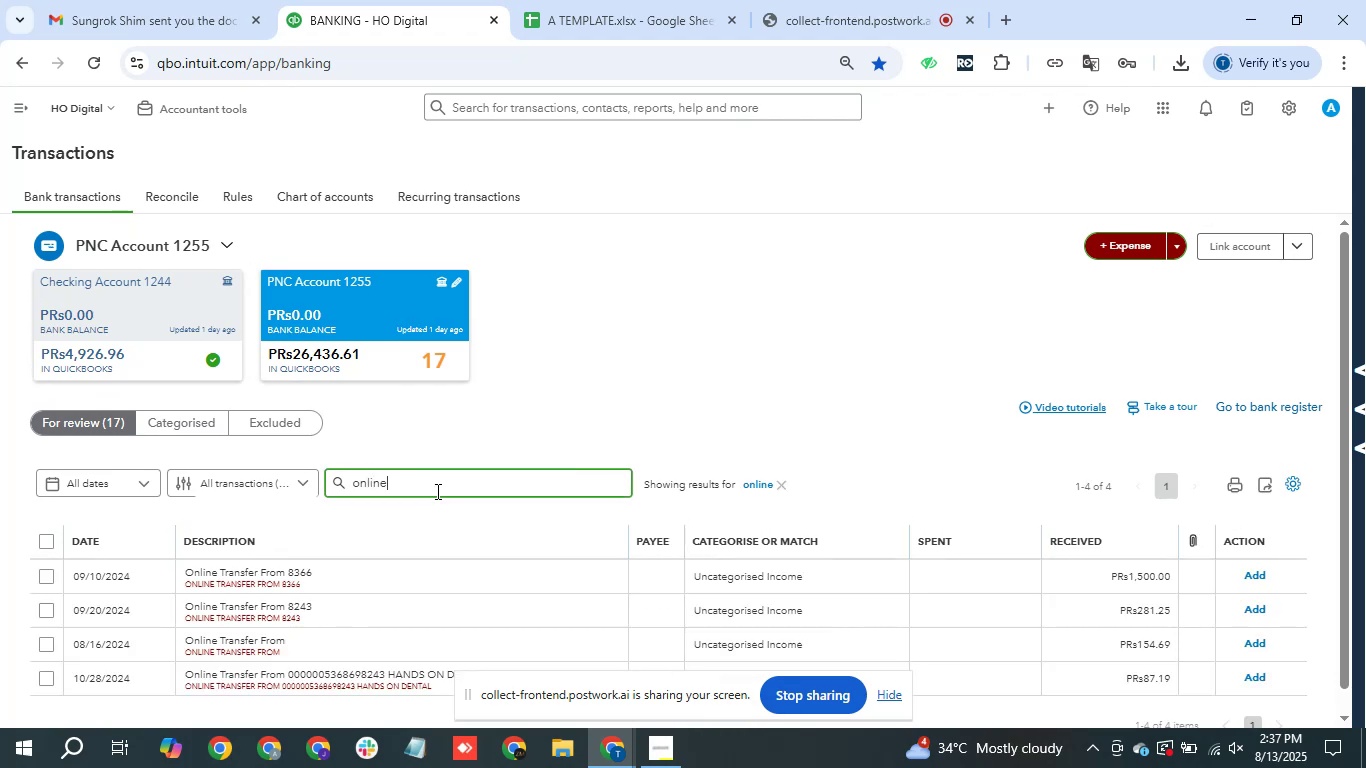 
scroll: coordinate [335, 615], scroll_direction: down, amount: 2.0
 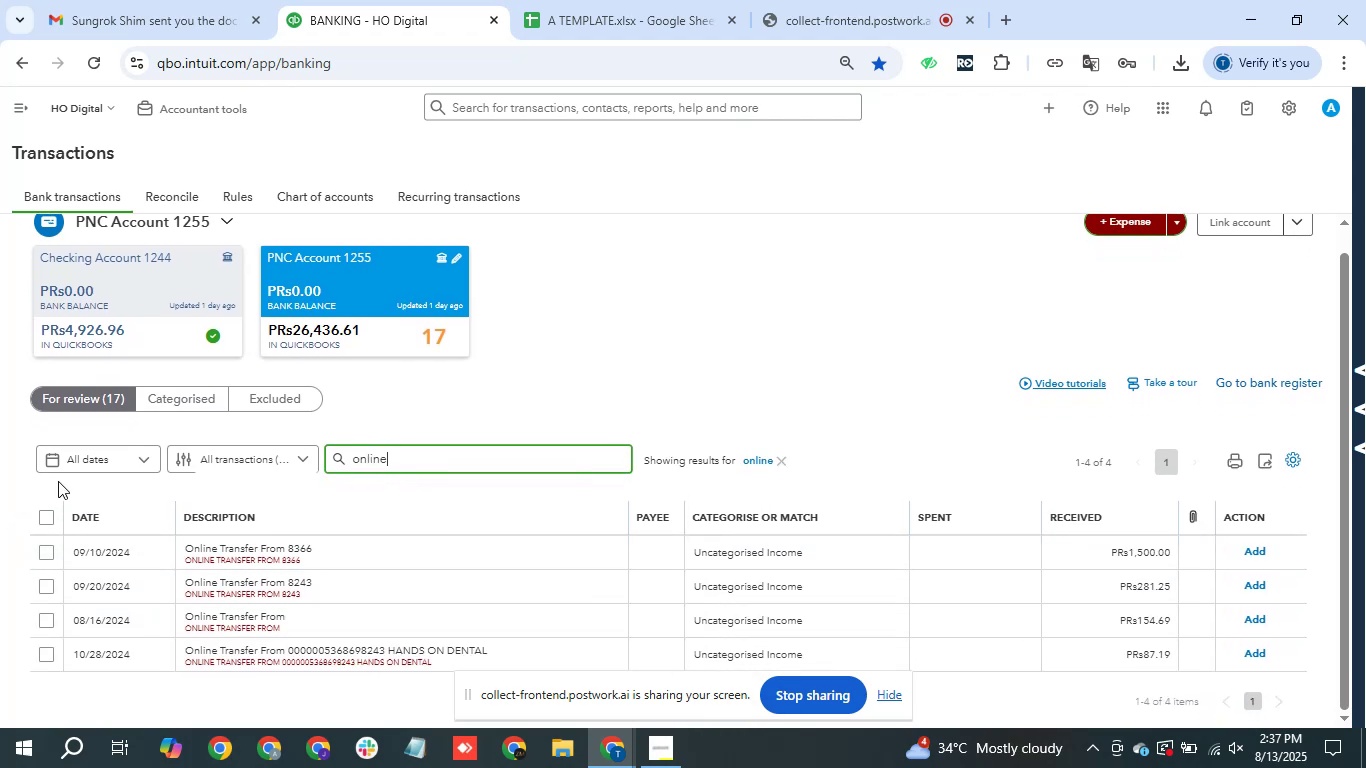 
wait(5.47)
 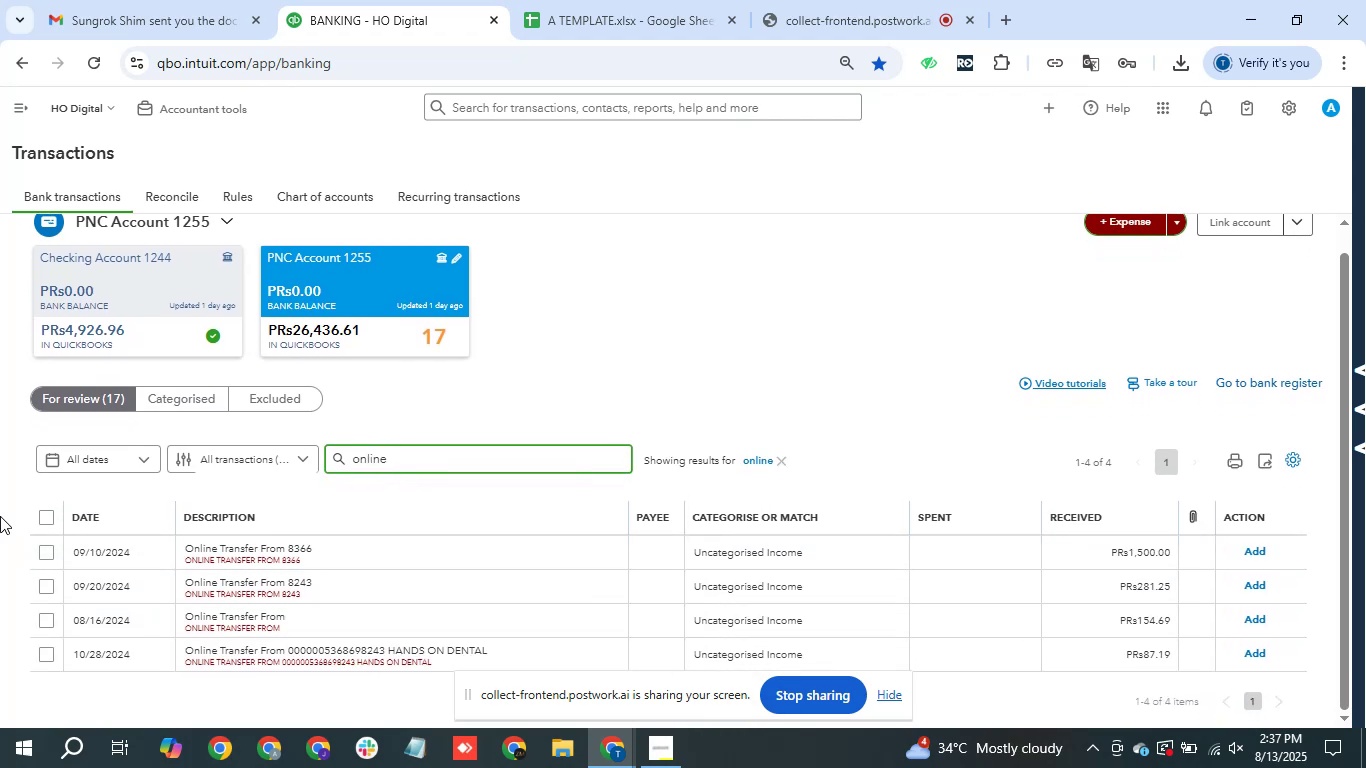 
left_click([47, 516])
 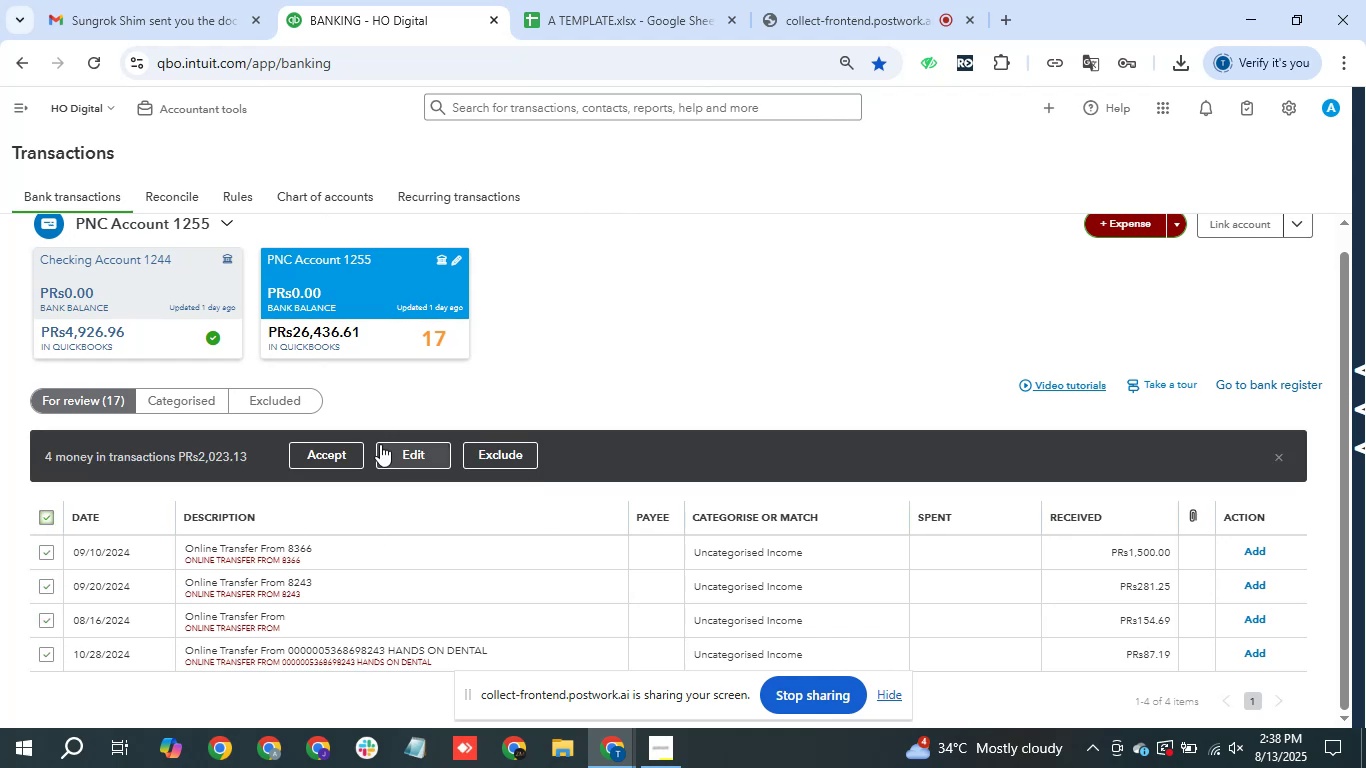 
left_click([416, 450])
 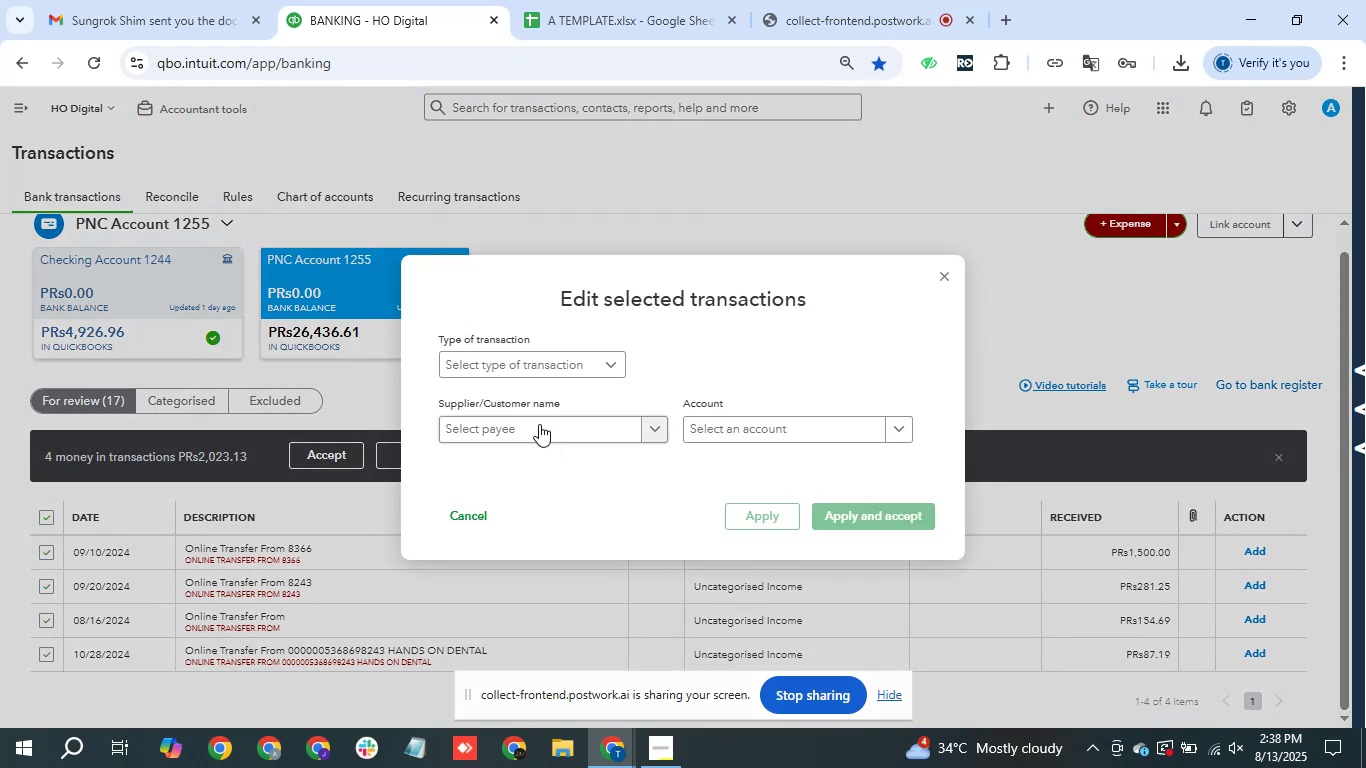 
left_click([574, 370])
 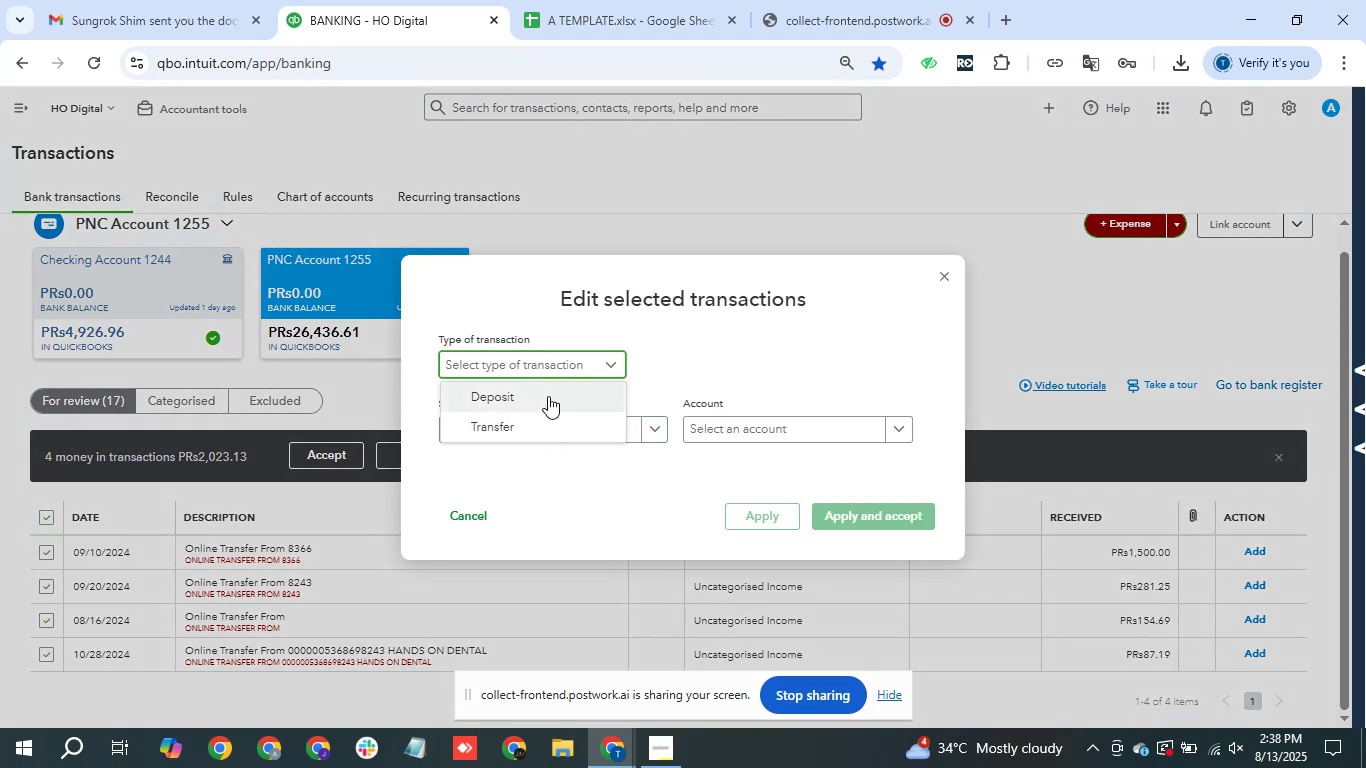 
left_click([547, 396])
 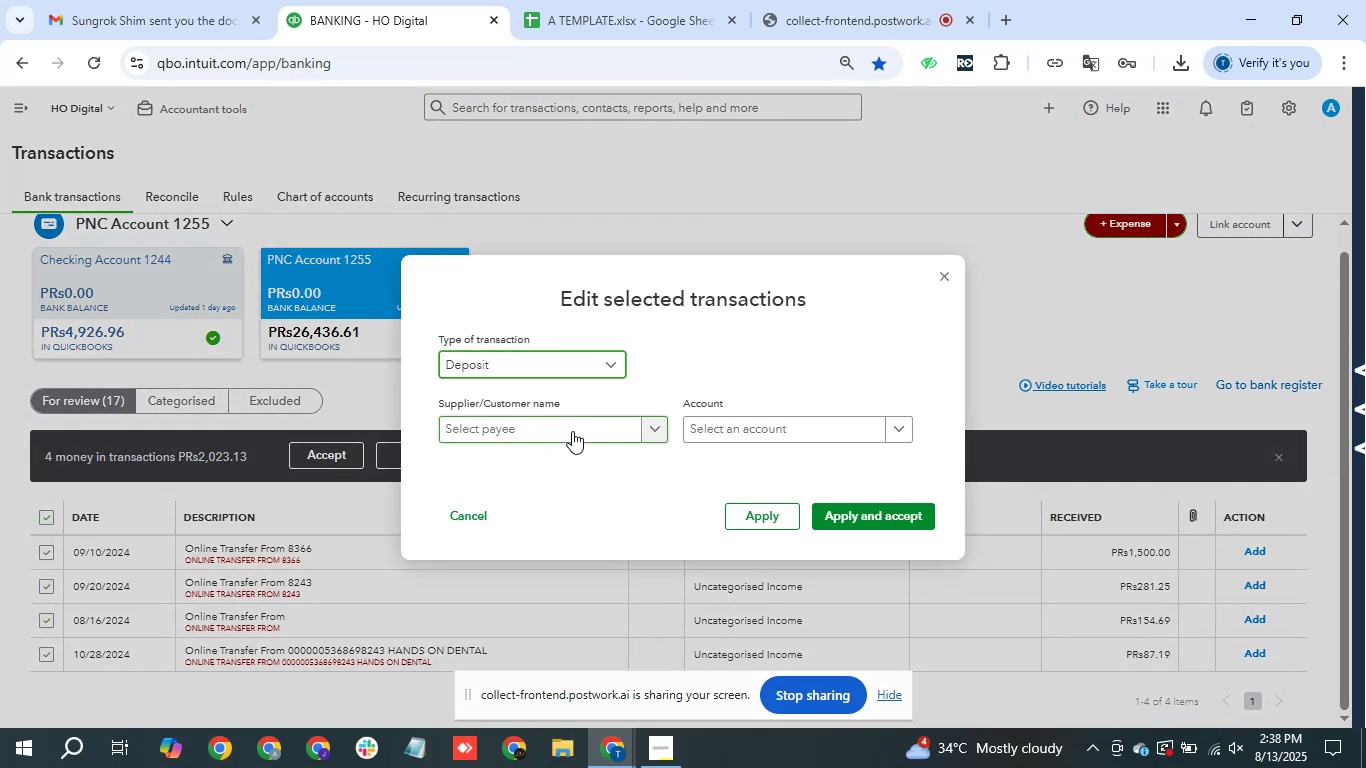 
left_click([572, 431])
 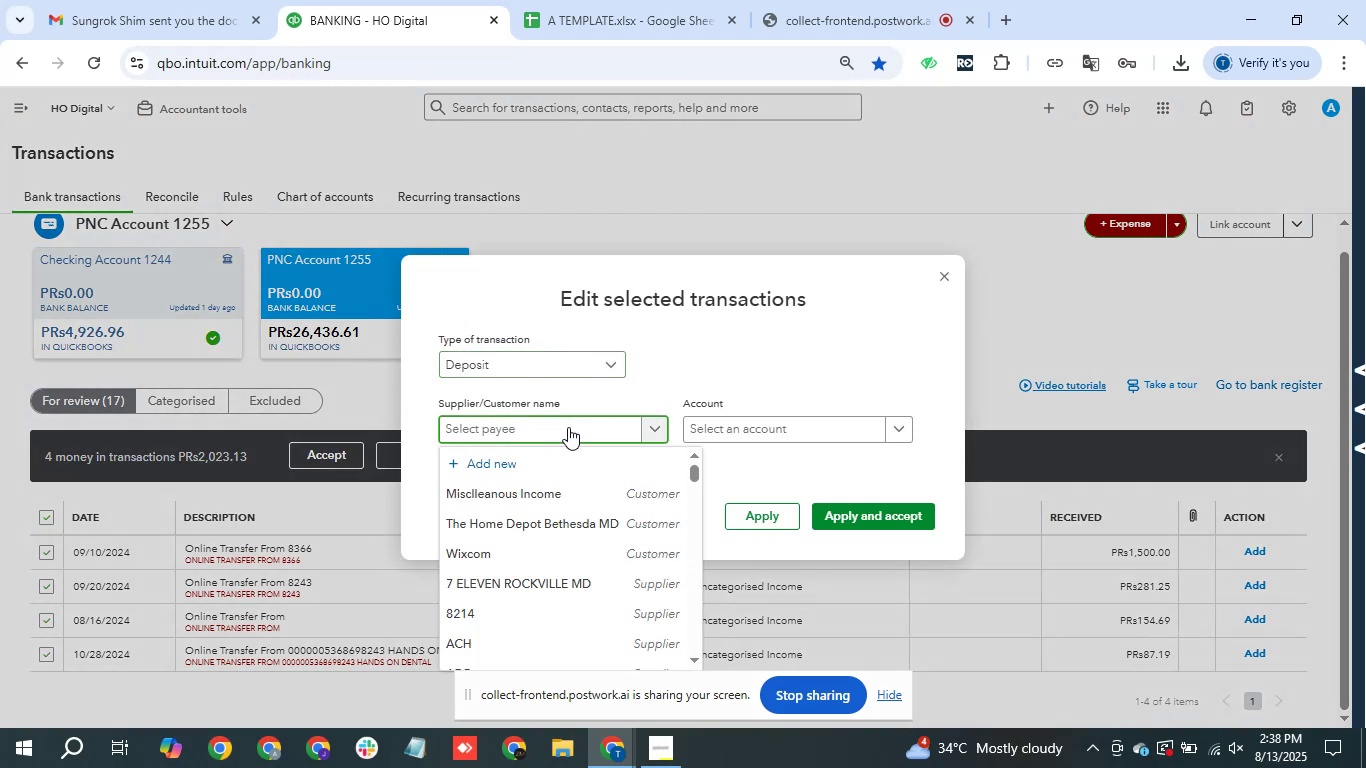 
type(mis)
 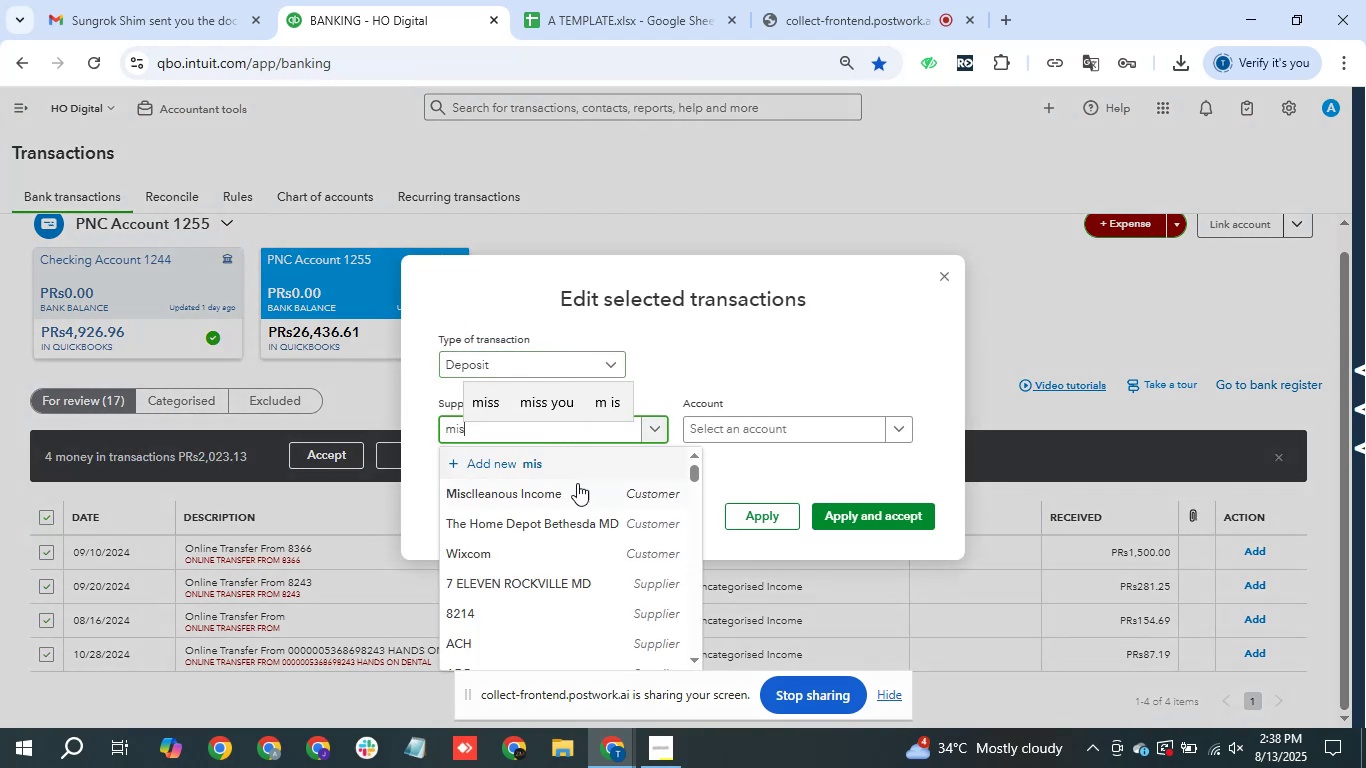 
left_click([569, 492])
 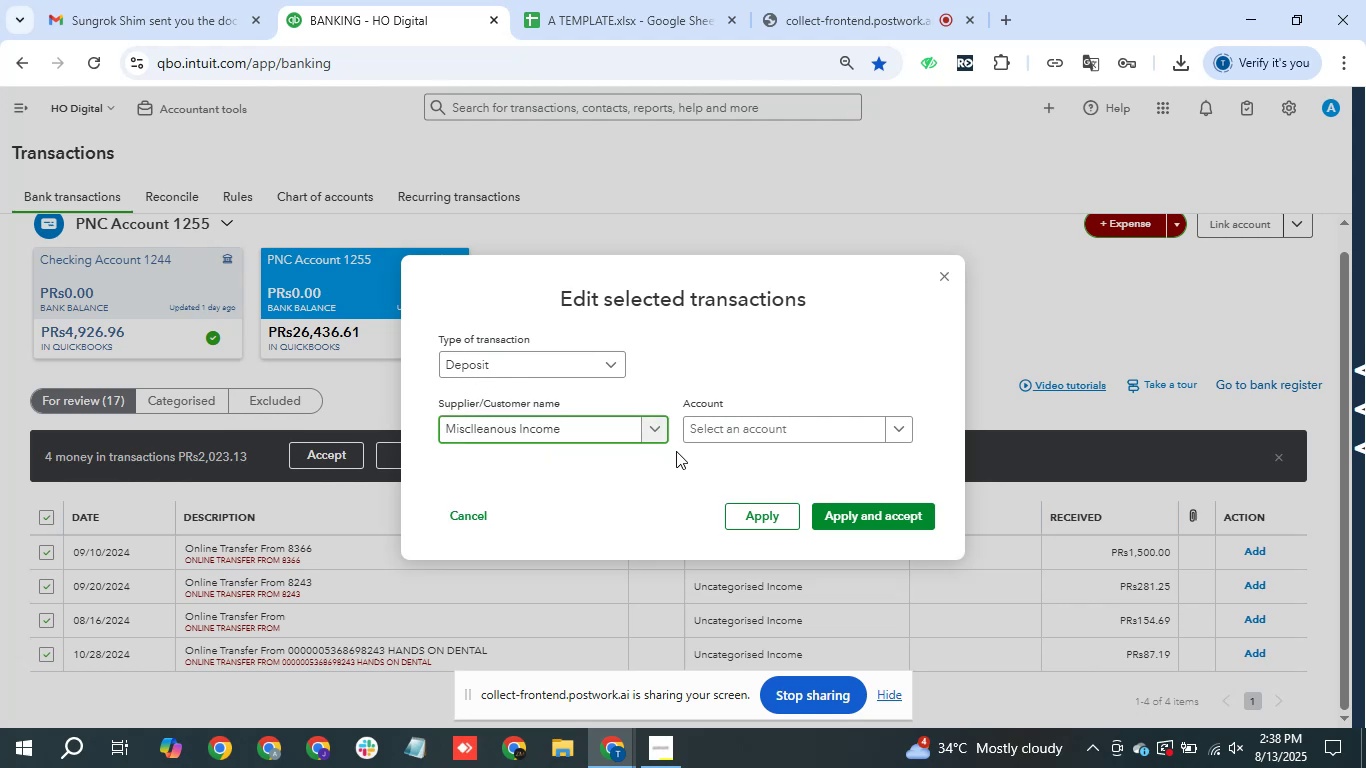 
left_click([765, 443])
 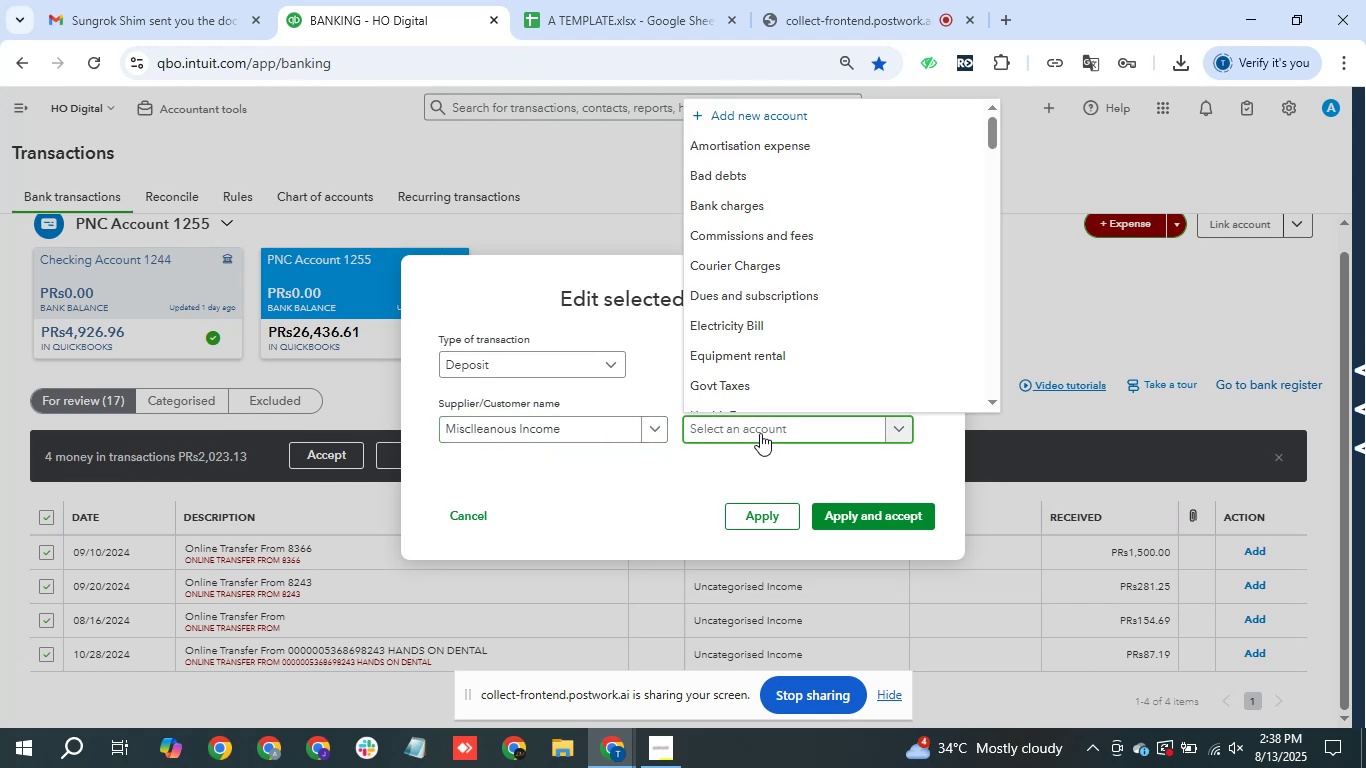 
type(inc)
 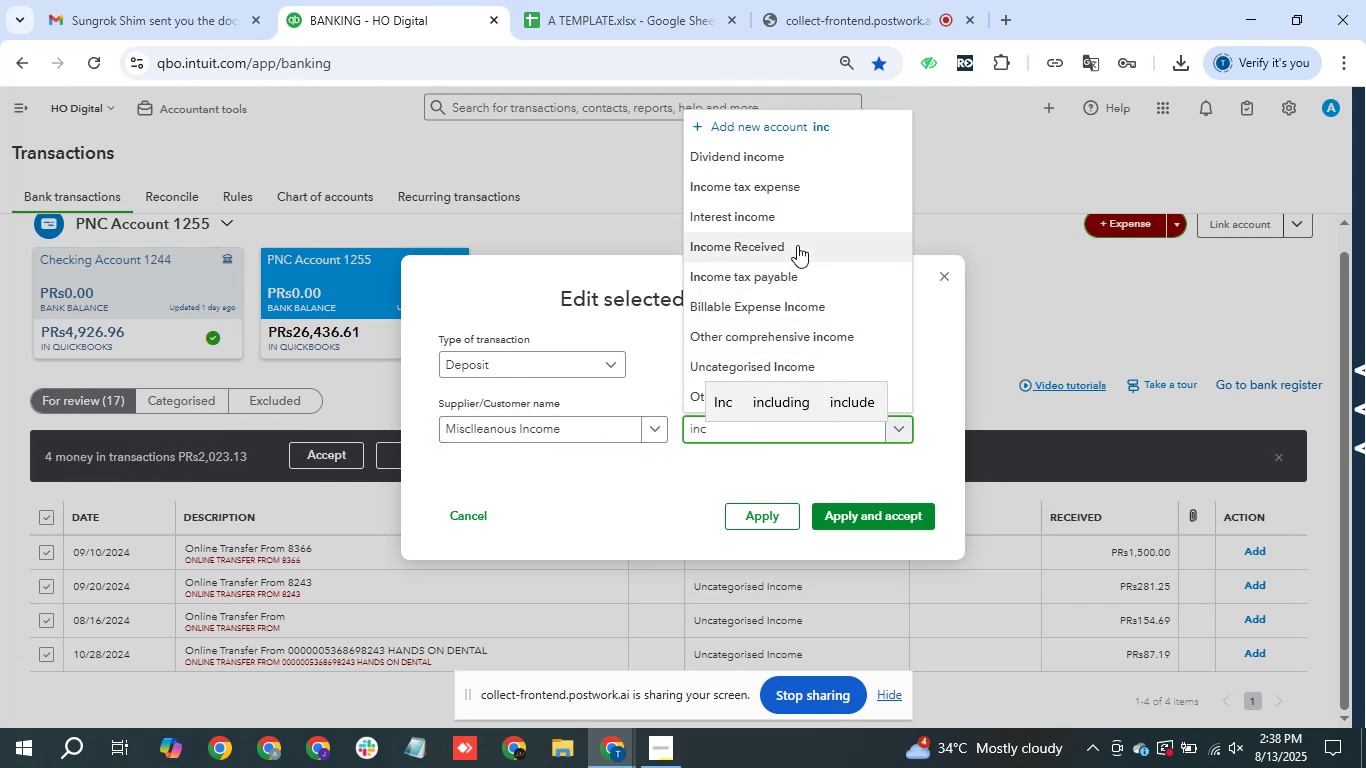 
left_click([797, 245])
 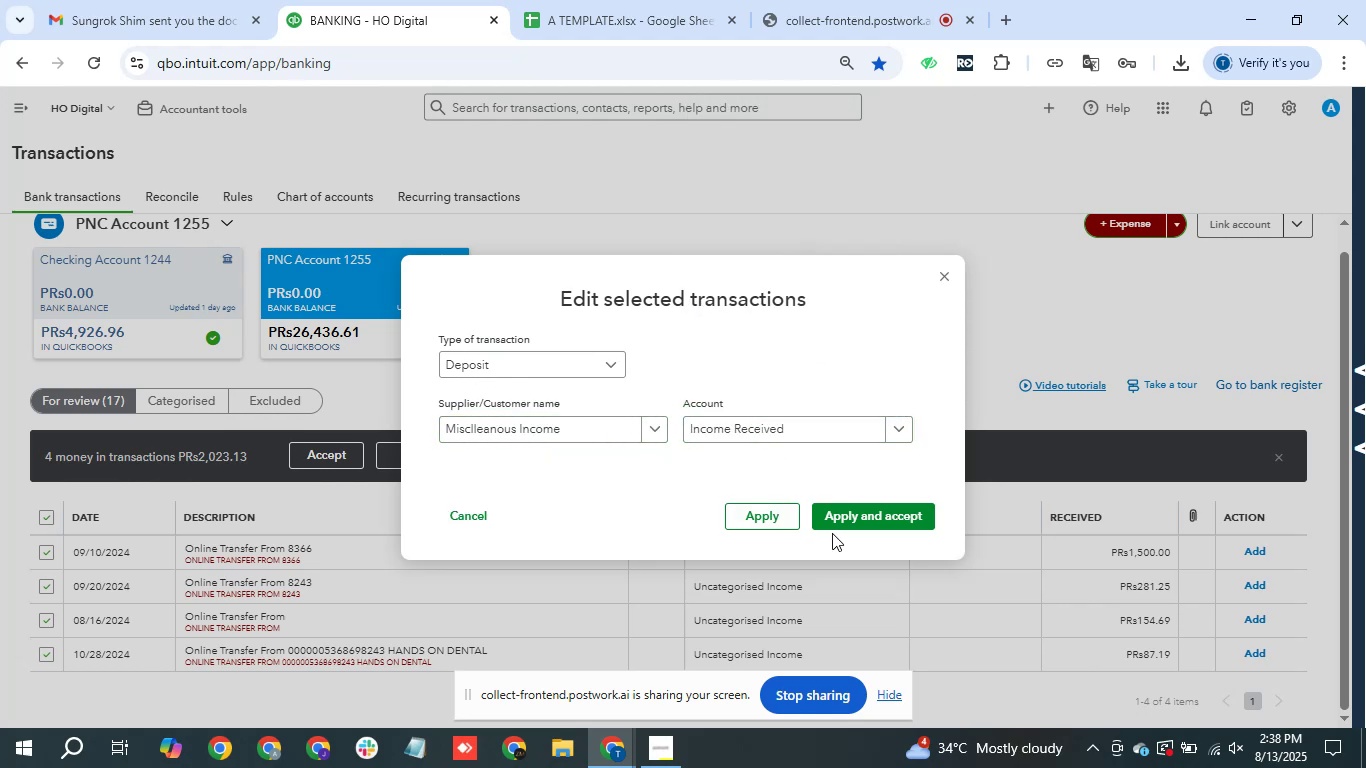 
left_click([866, 518])
 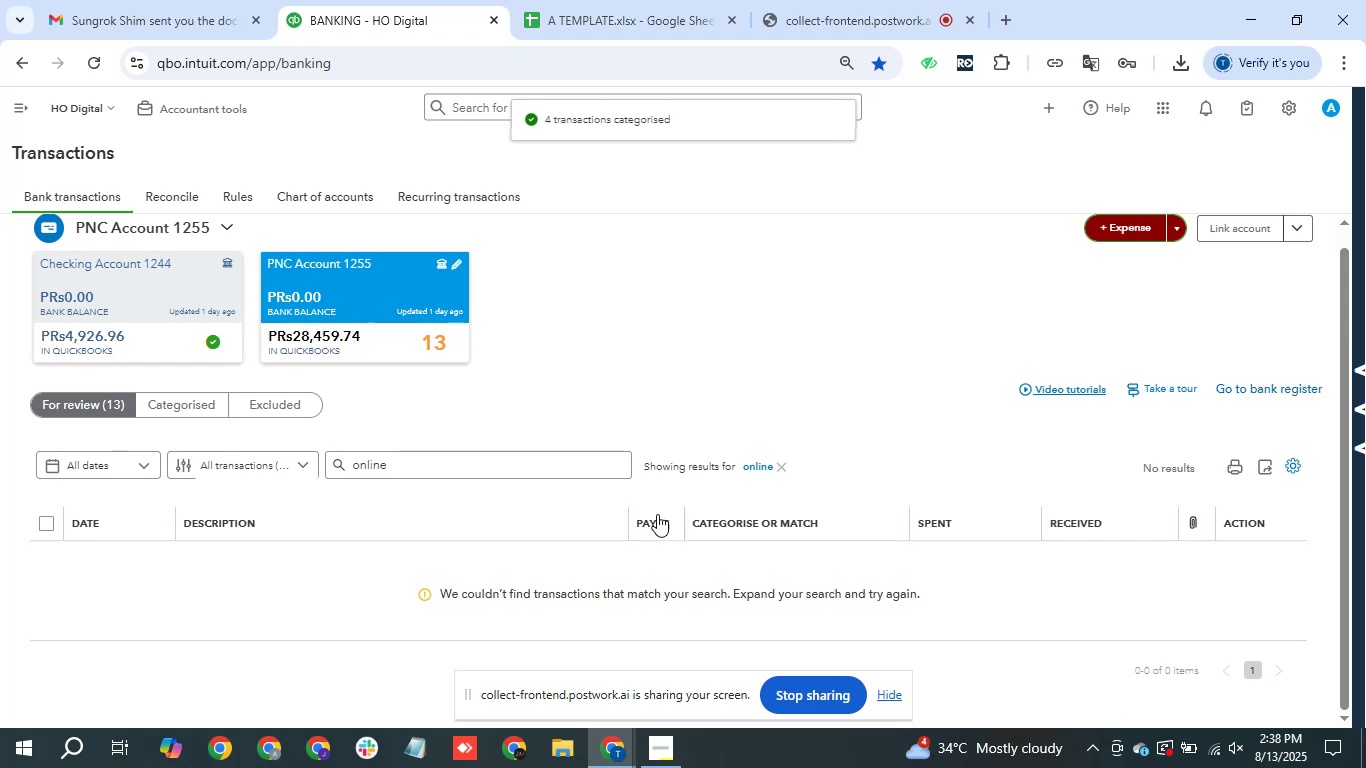 
left_click([786, 472])
 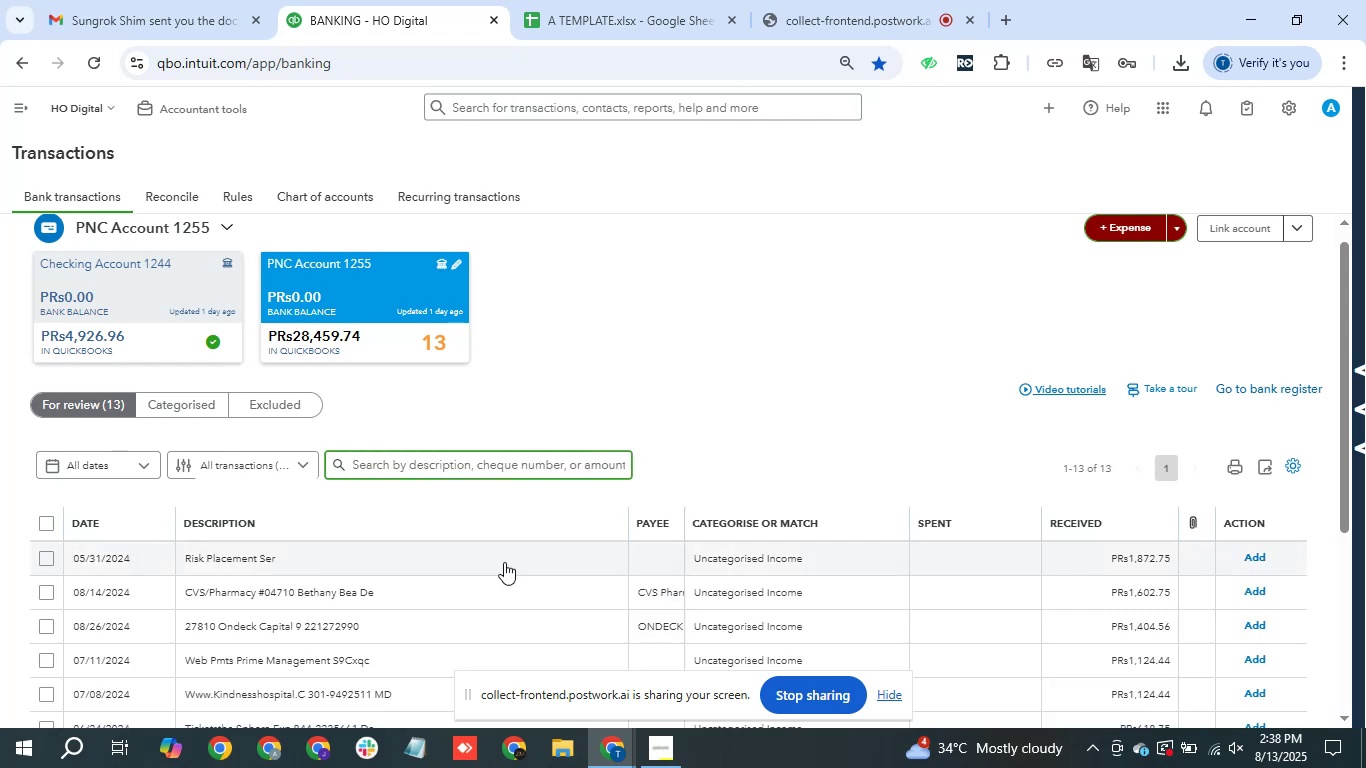 
wait(5.28)
 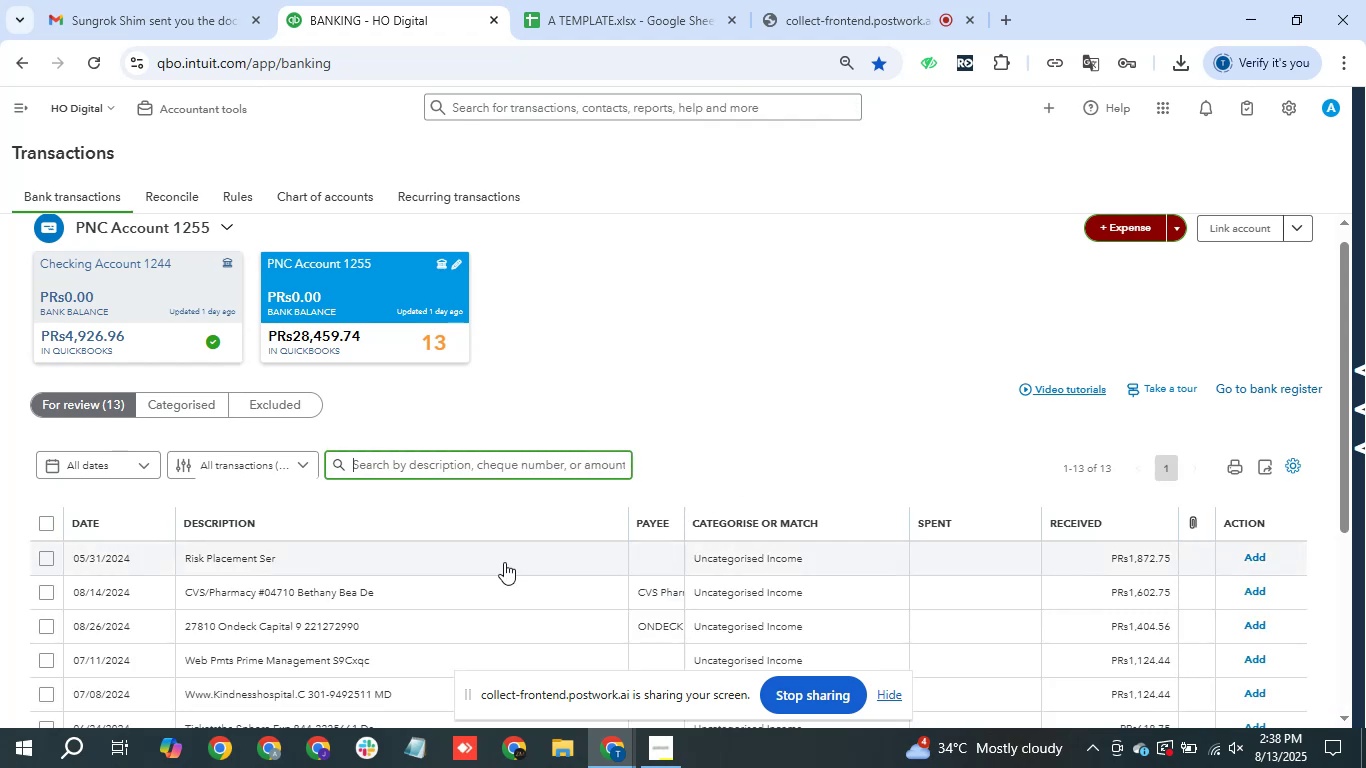 
left_click([433, 600])
 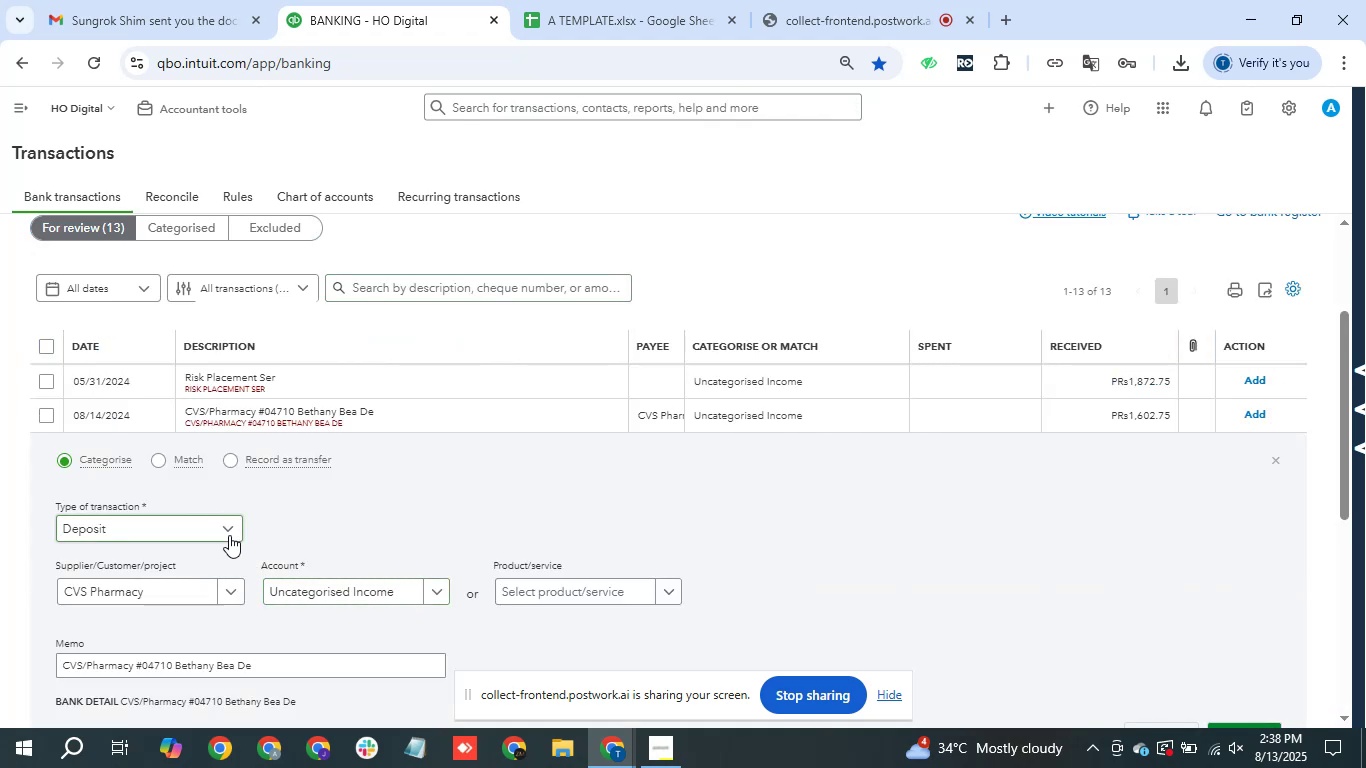 
left_click([402, 596])
 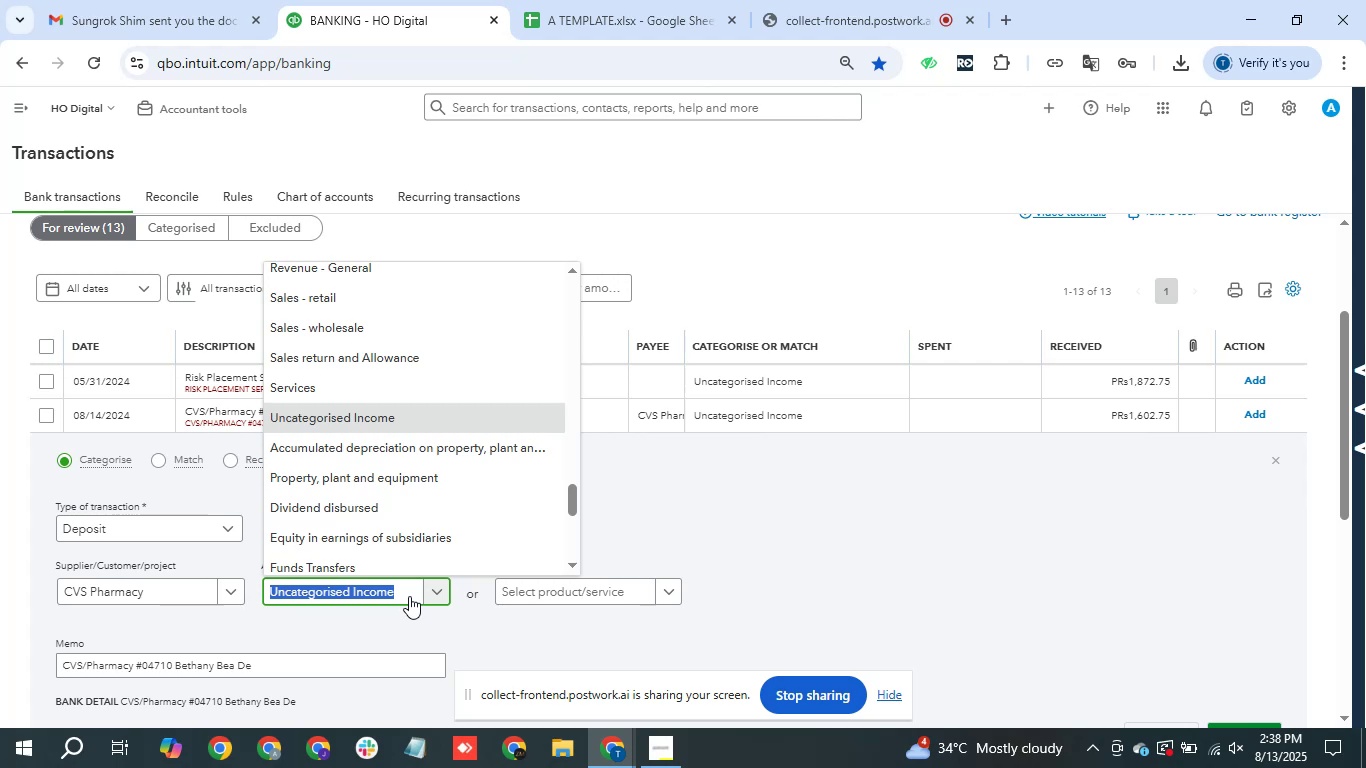 
type(inc)
 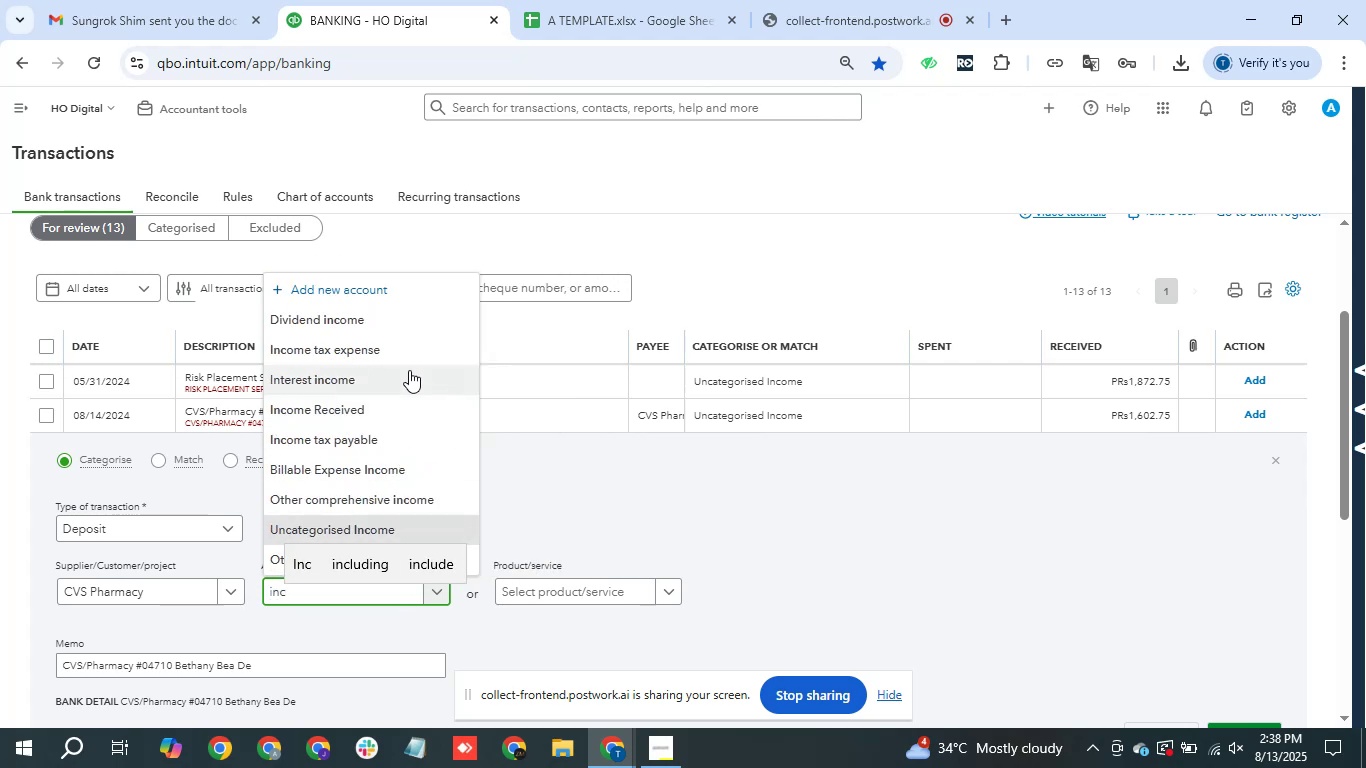 
left_click([383, 402])
 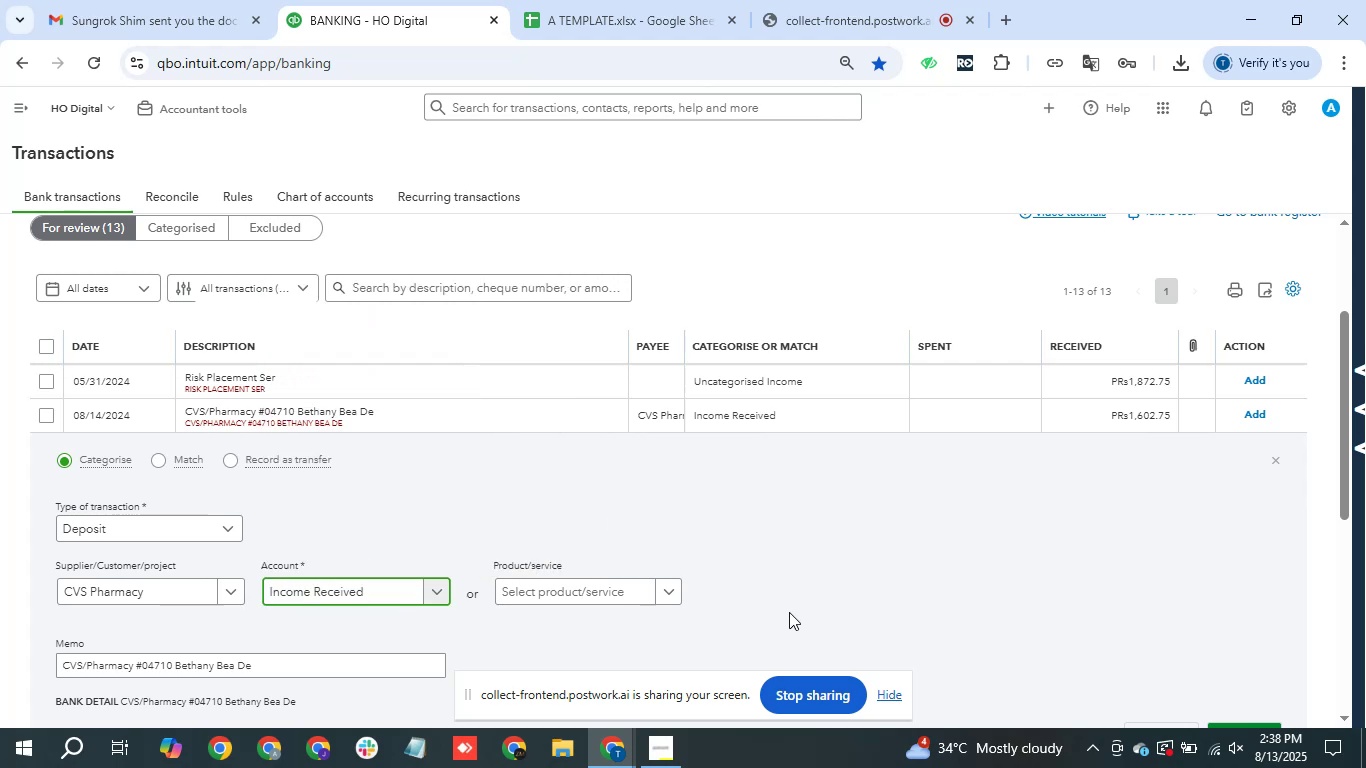 
scroll: coordinate [829, 603], scroll_direction: down, amount: 1.0
 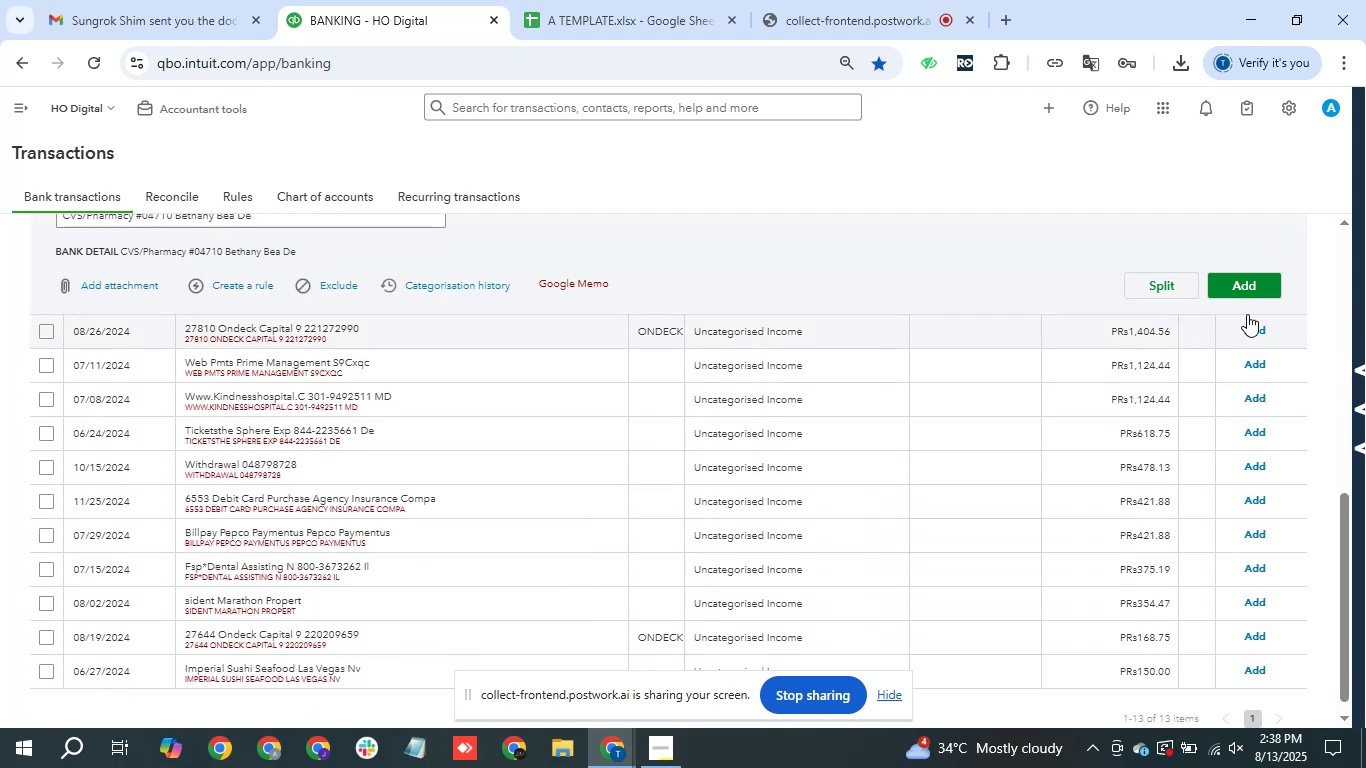 
left_click([1269, 279])
 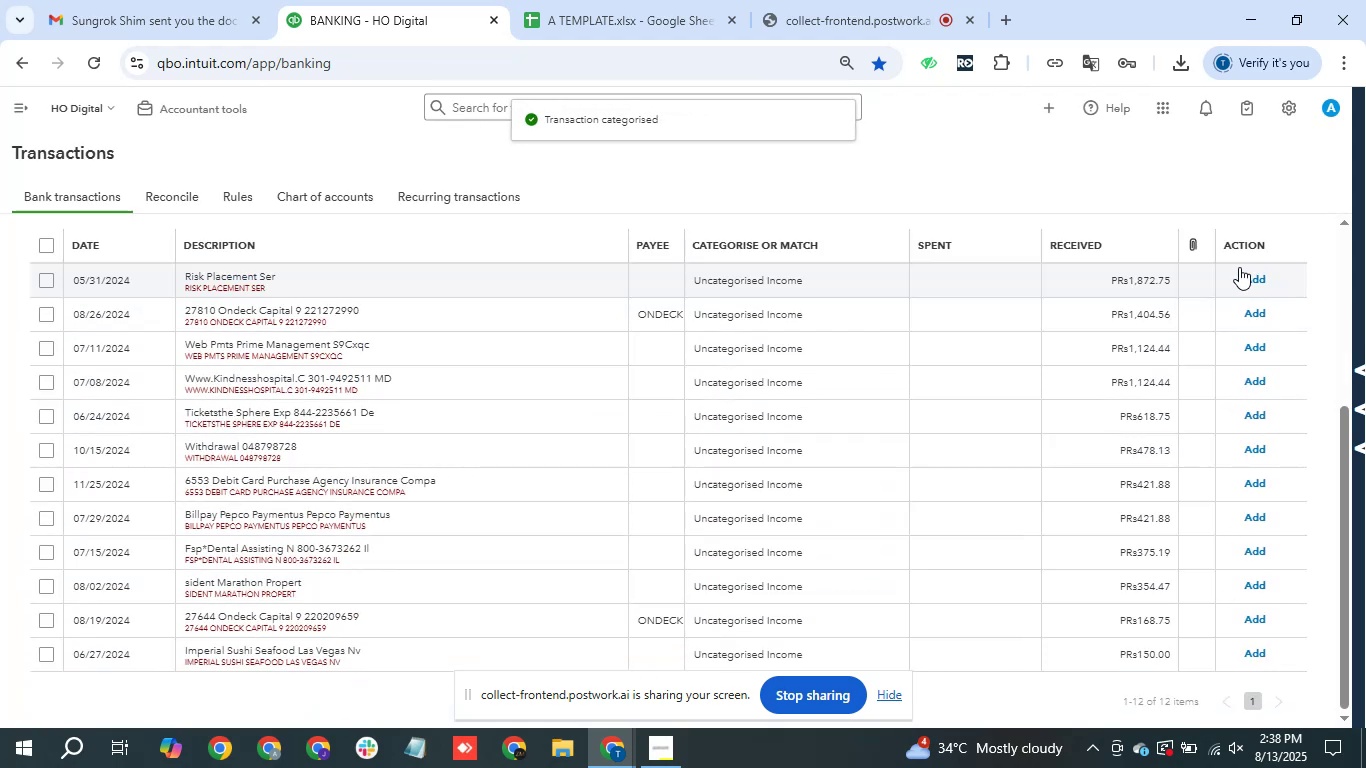 
scroll: coordinate [815, 487], scroll_direction: down, amount: 1.0
 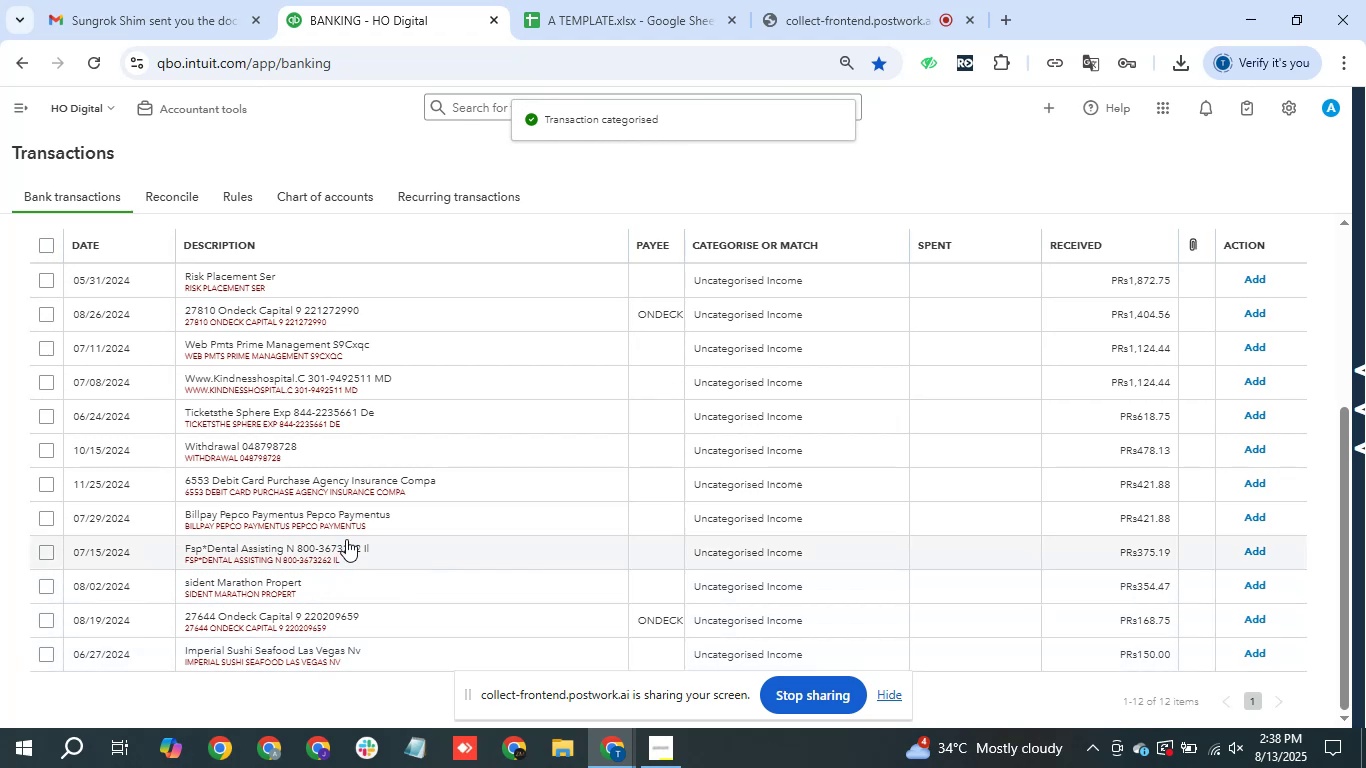 
left_click([365, 552])
 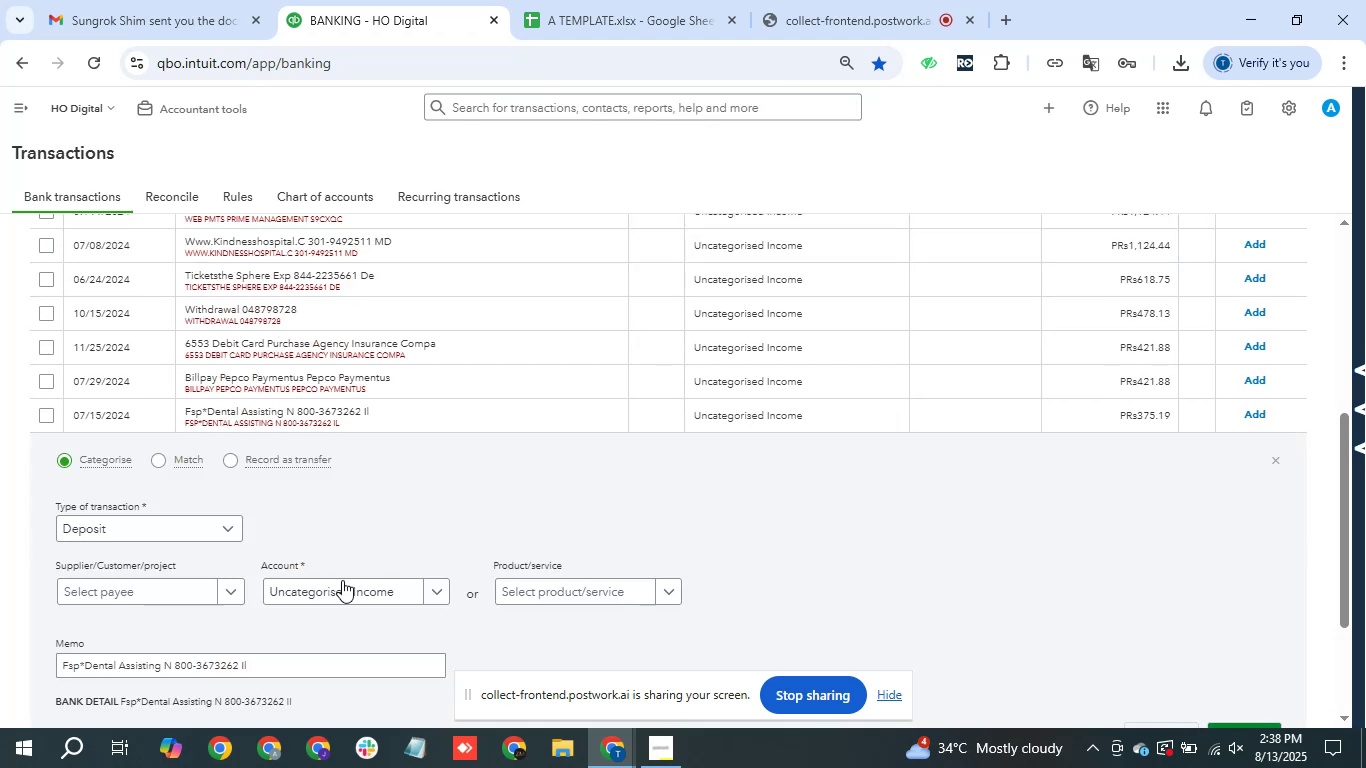 
left_click([342, 591])
 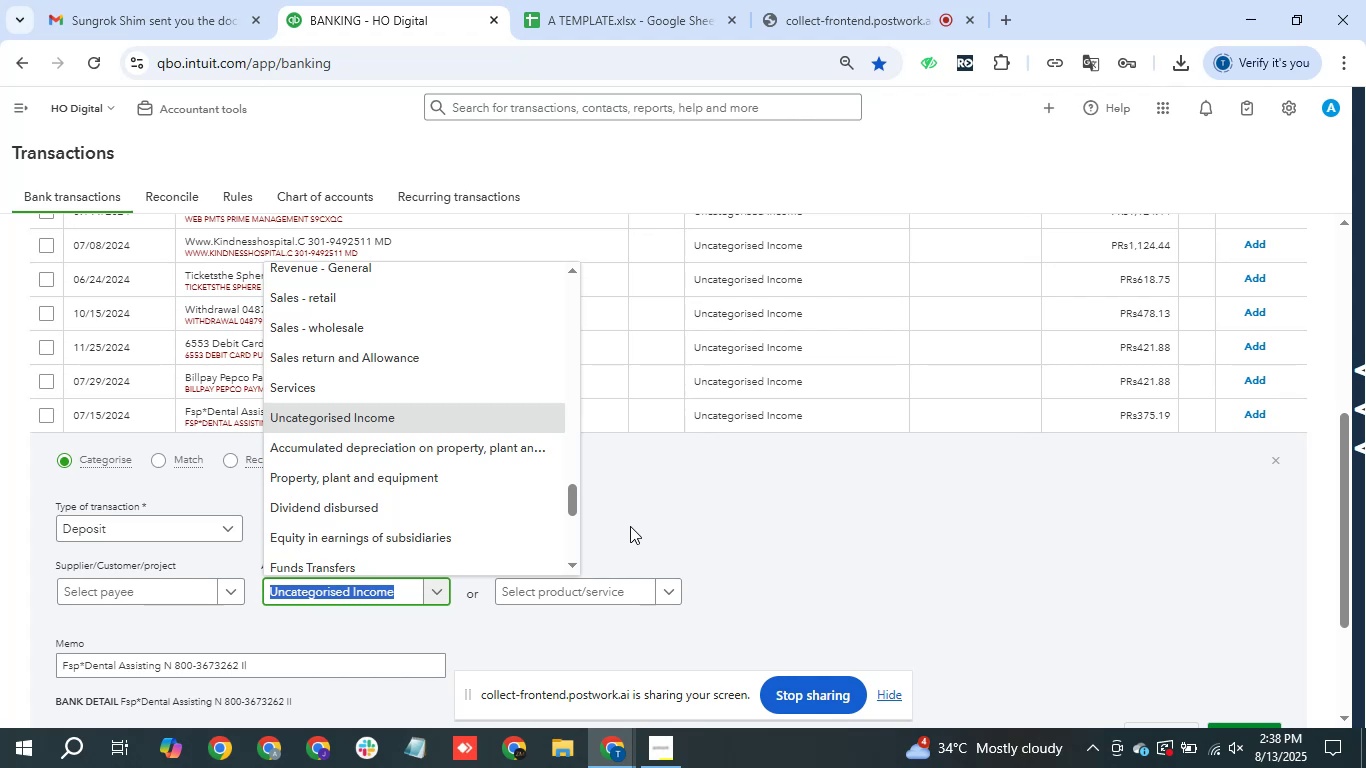 
wait(11.39)
 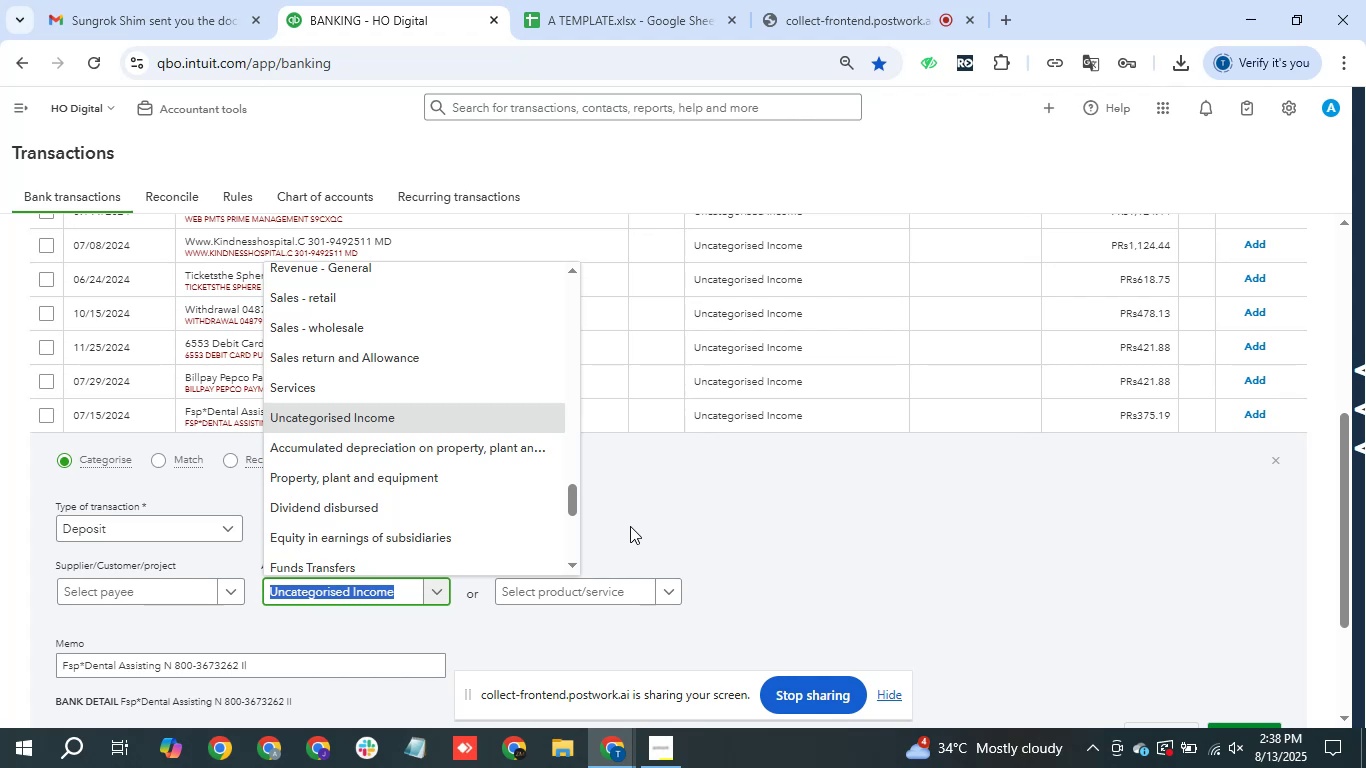 
type(inc)
 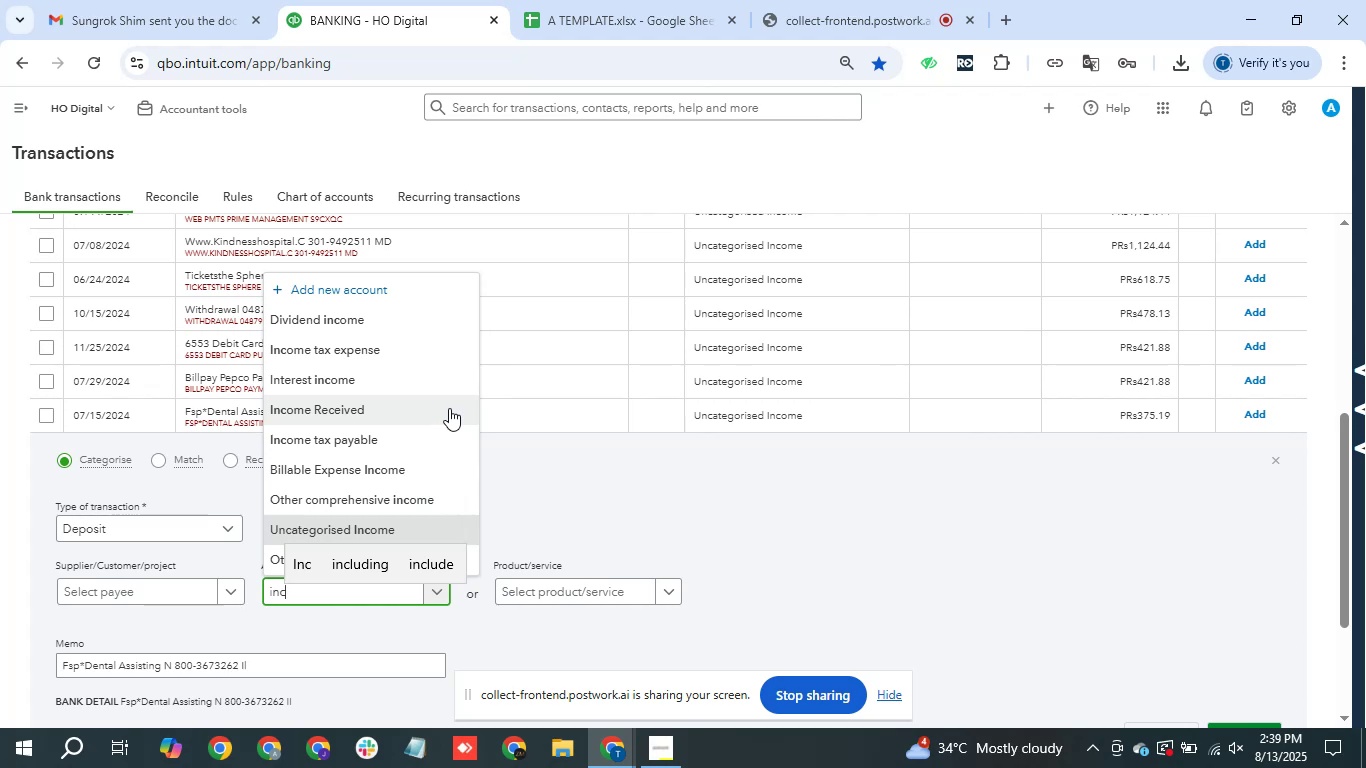 
wait(7.2)
 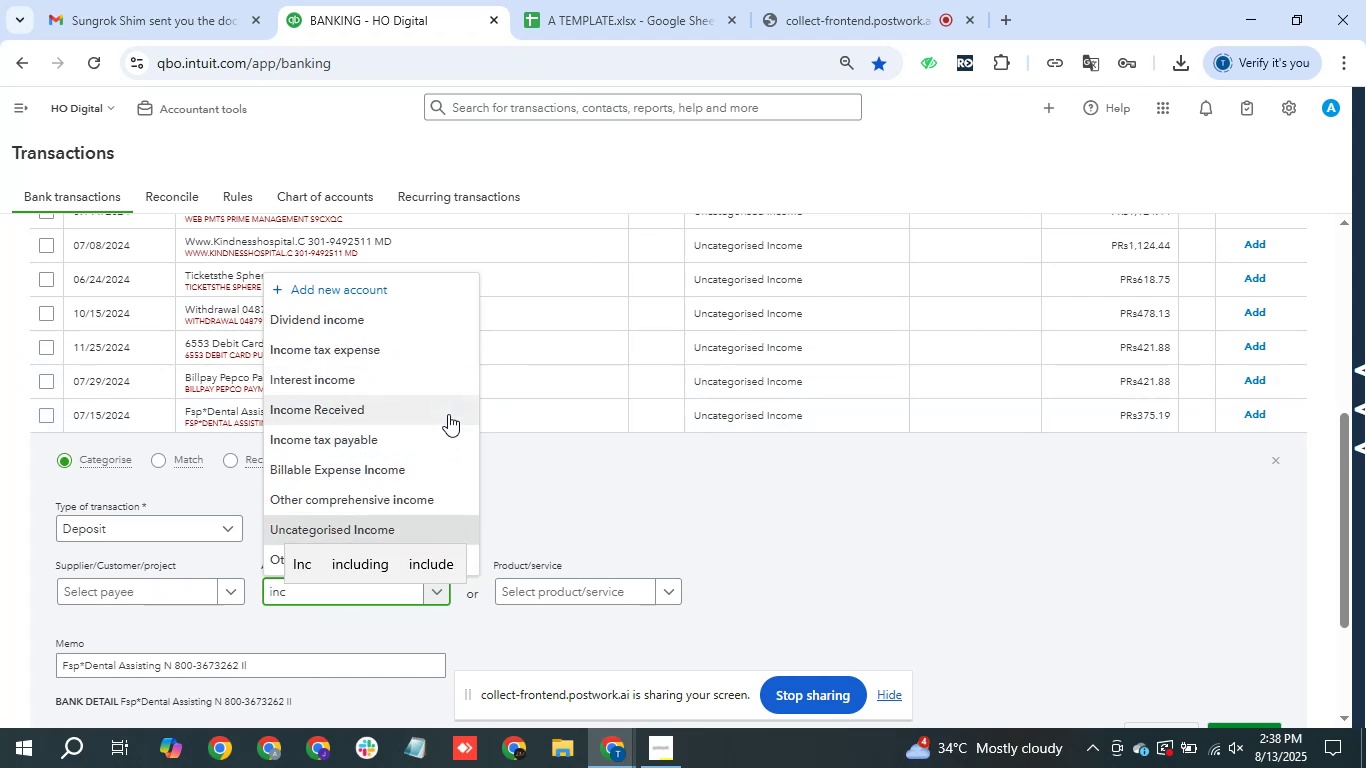 
left_click([449, 408])
 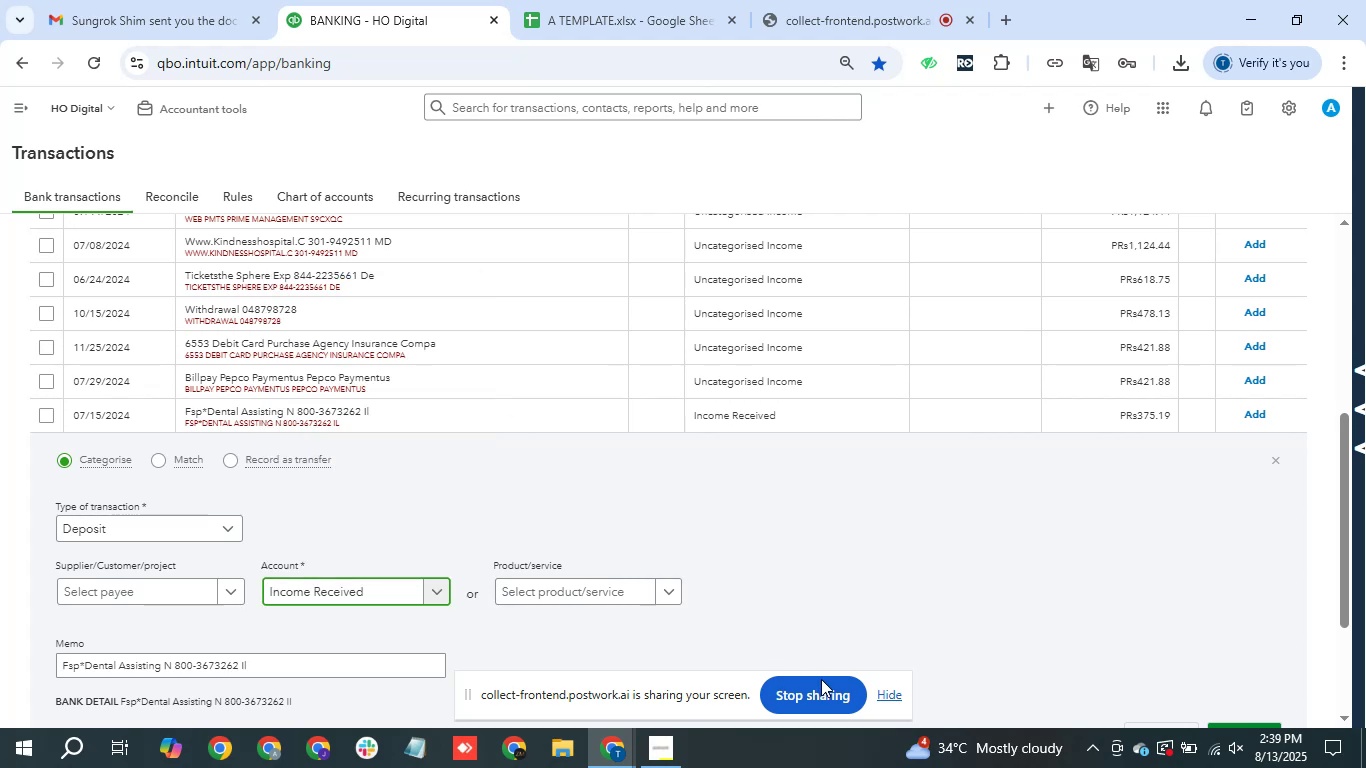 
scroll: coordinate [903, 665], scroll_direction: down, amount: 1.0
 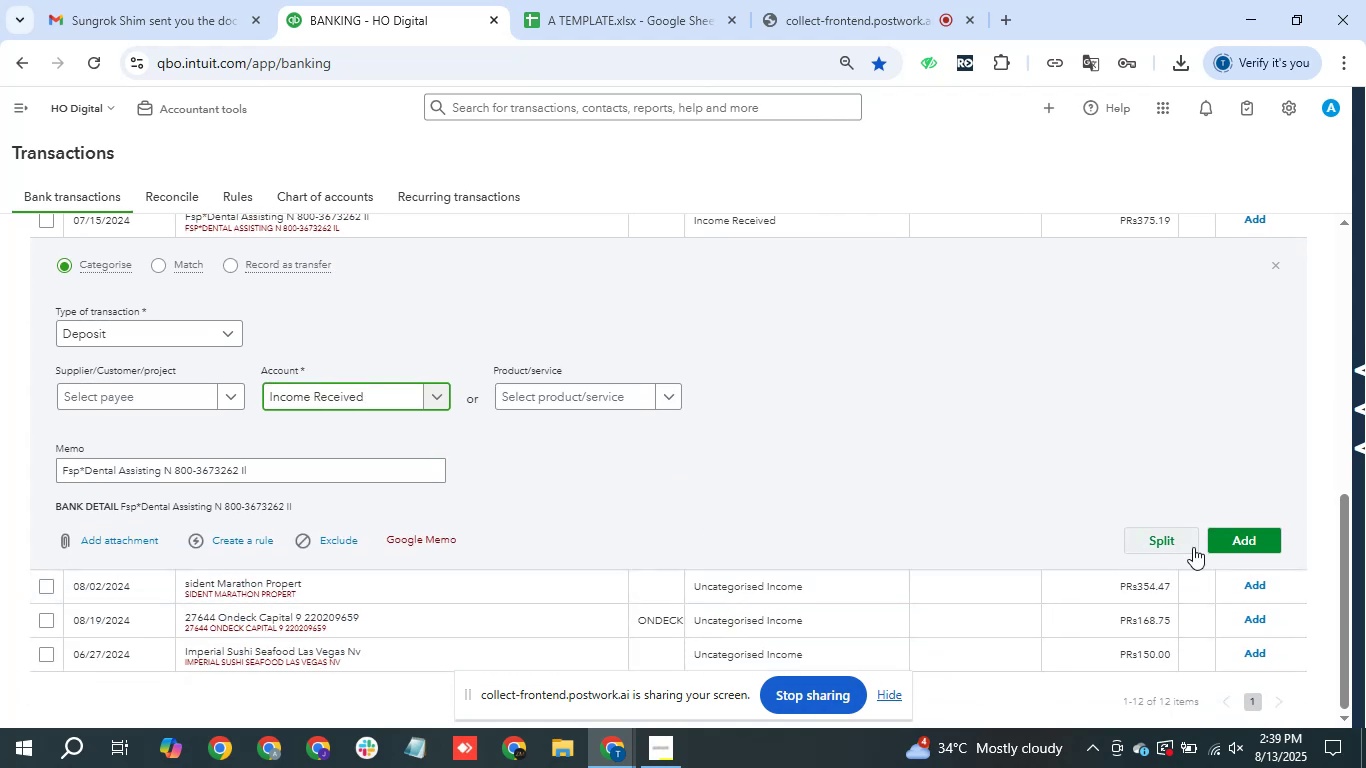 
left_click([1247, 534])
 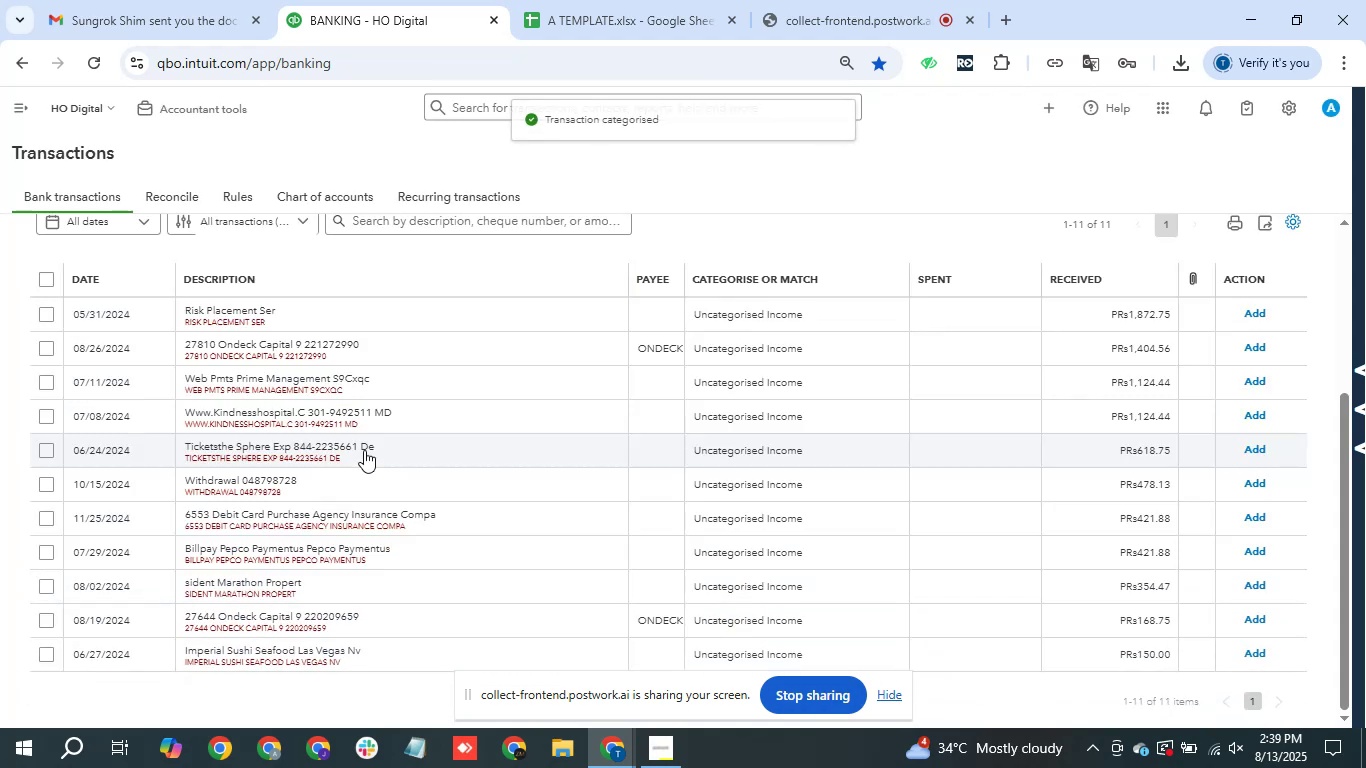 
scroll: coordinate [446, 581], scroll_direction: down, amount: 3.0
 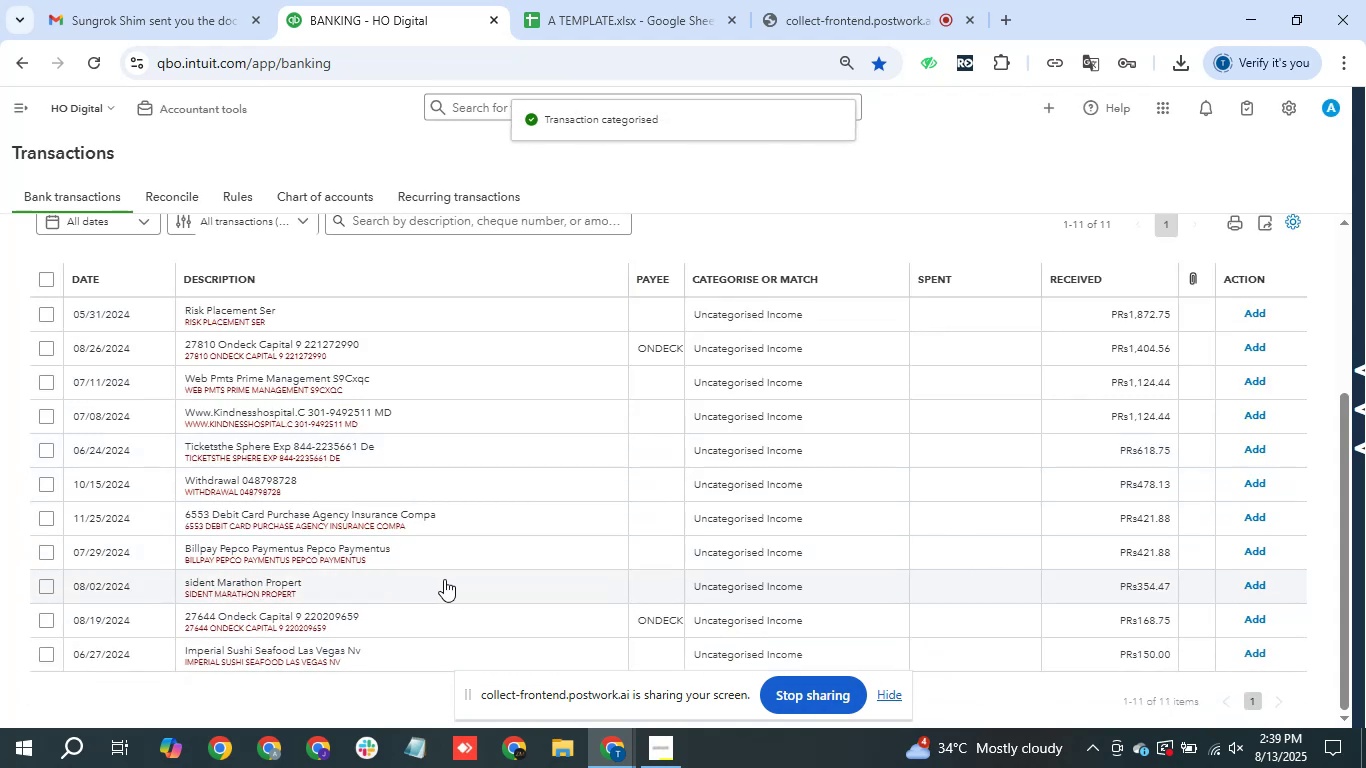 
left_click([444, 579])
 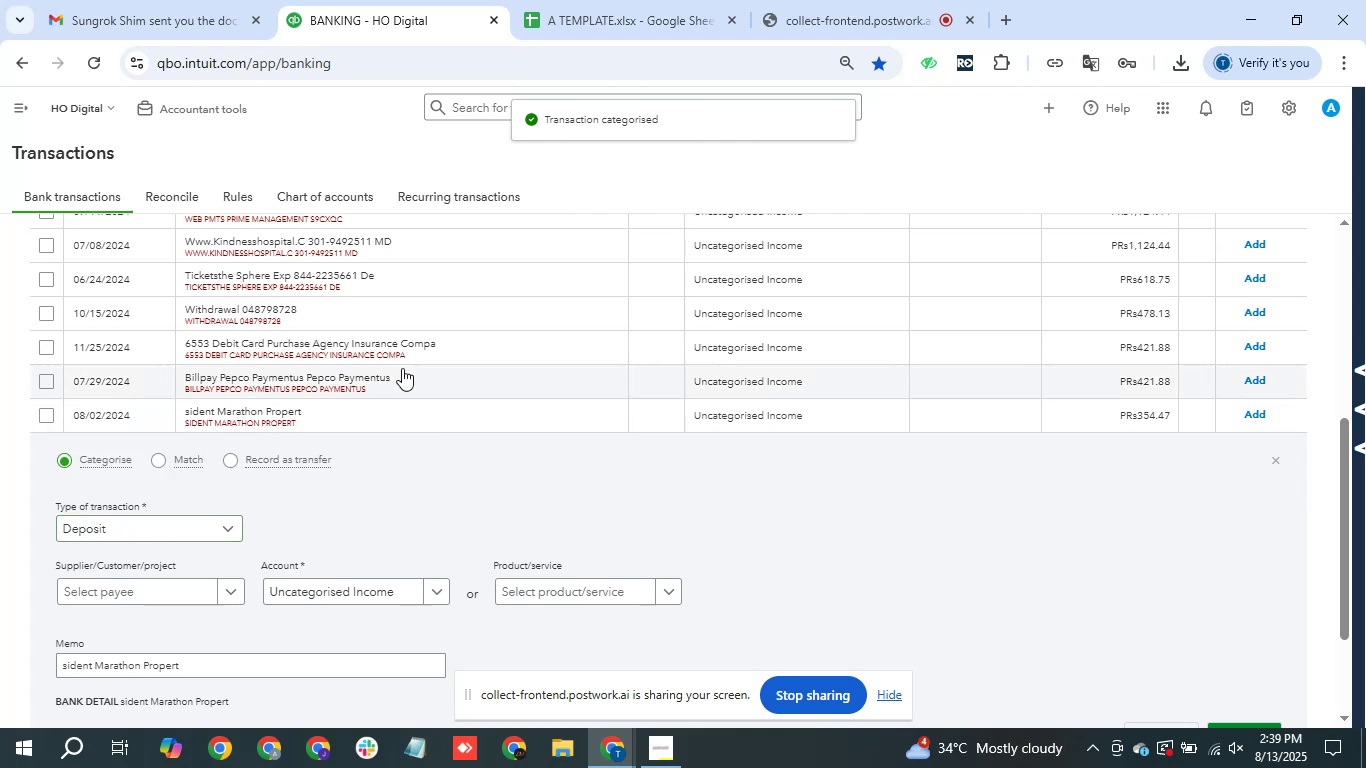 
left_click_drag(start_coordinate=[316, 408], to_coordinate=[187, 415])
 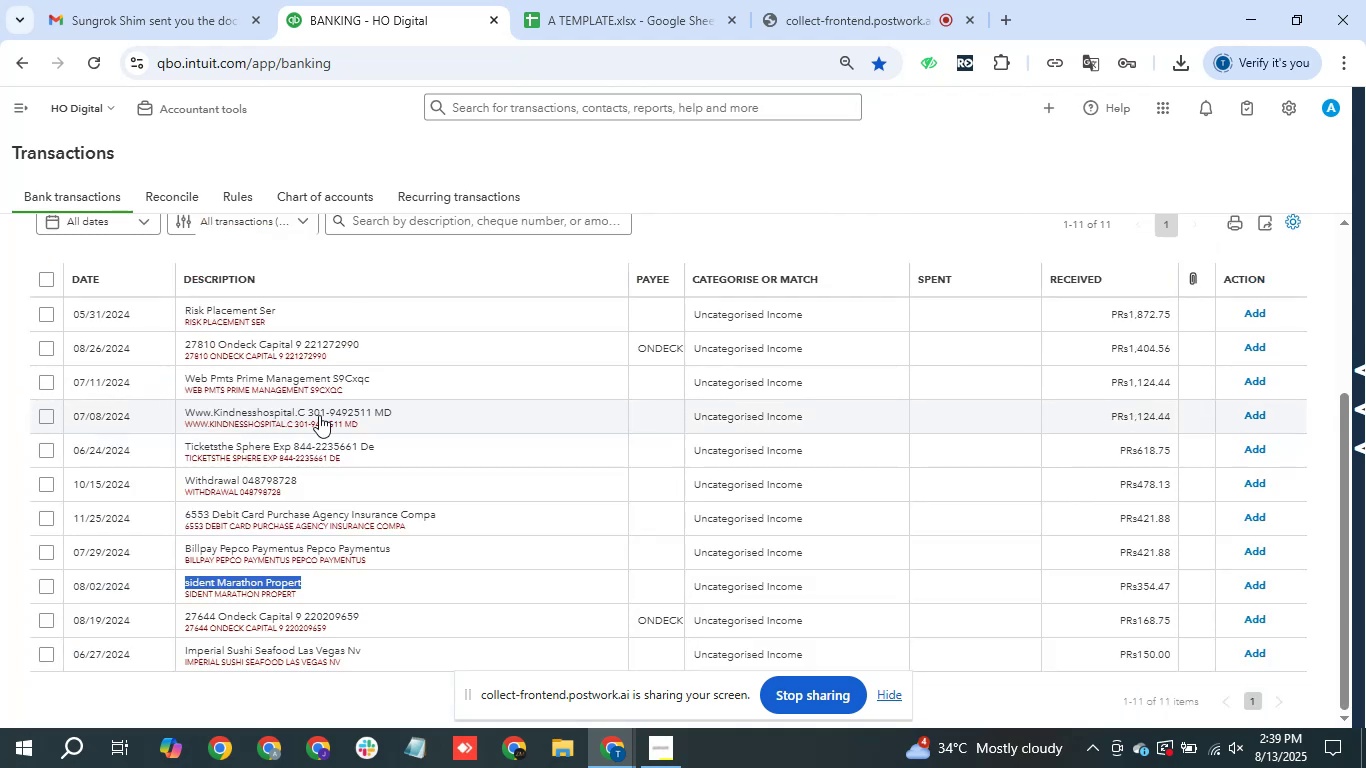 
key(Control+C)
 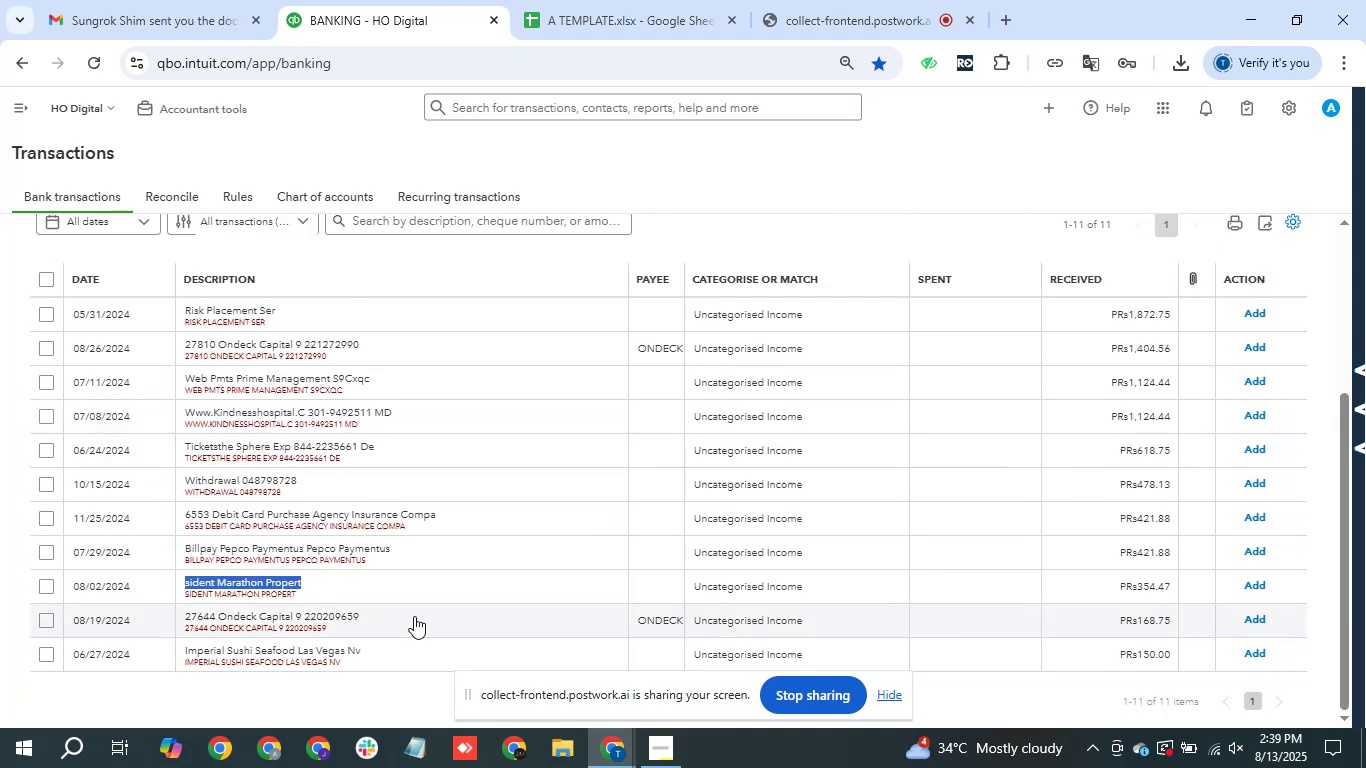 
left_click([430, 595])
 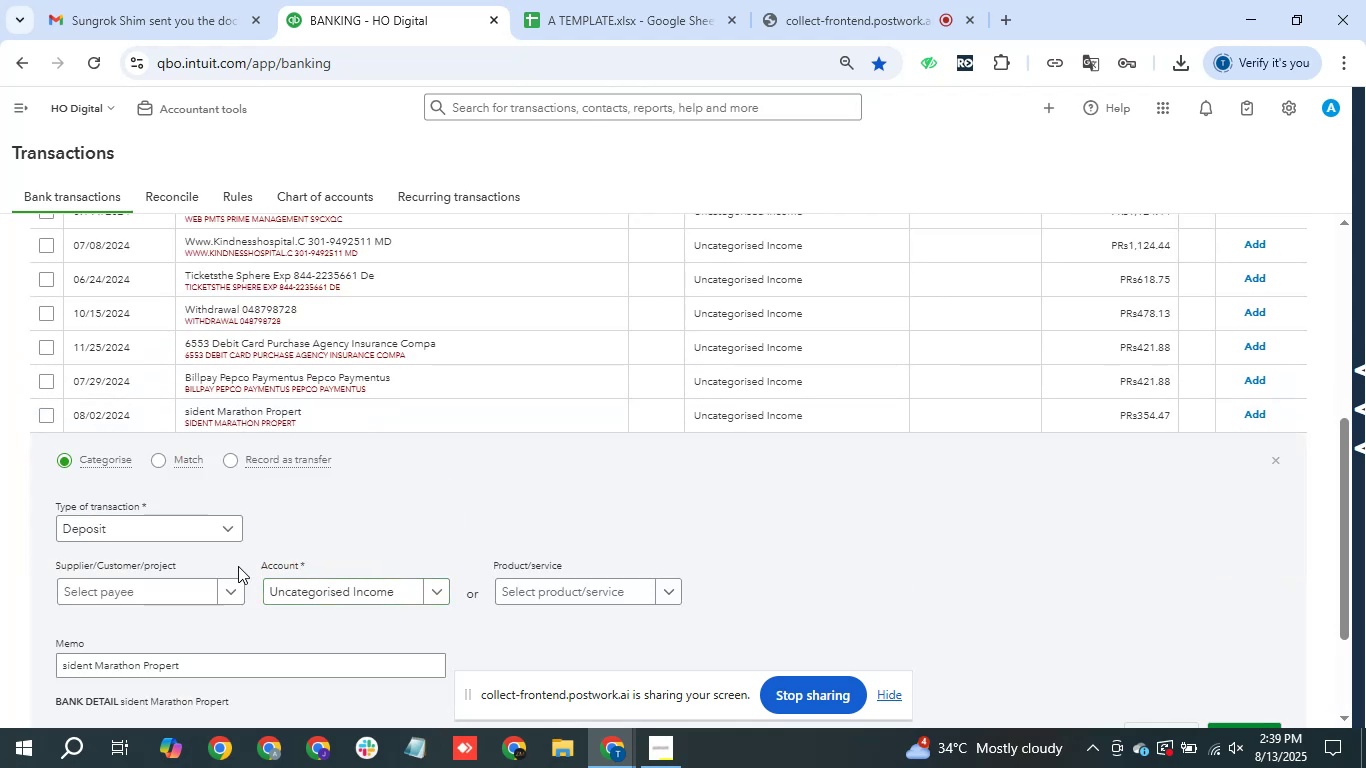 
left_click([140, 597])
 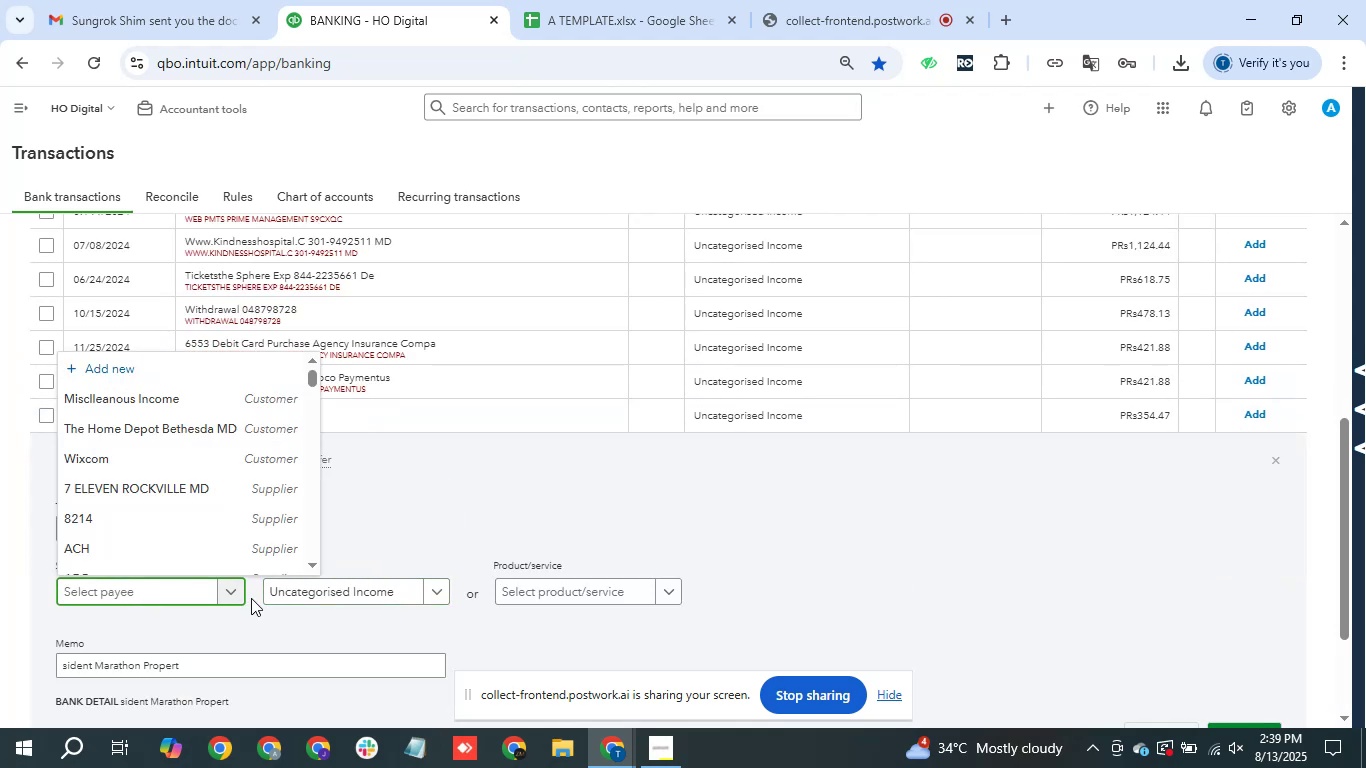 
hold_key(key=ControlLeft, duration=0.5)
 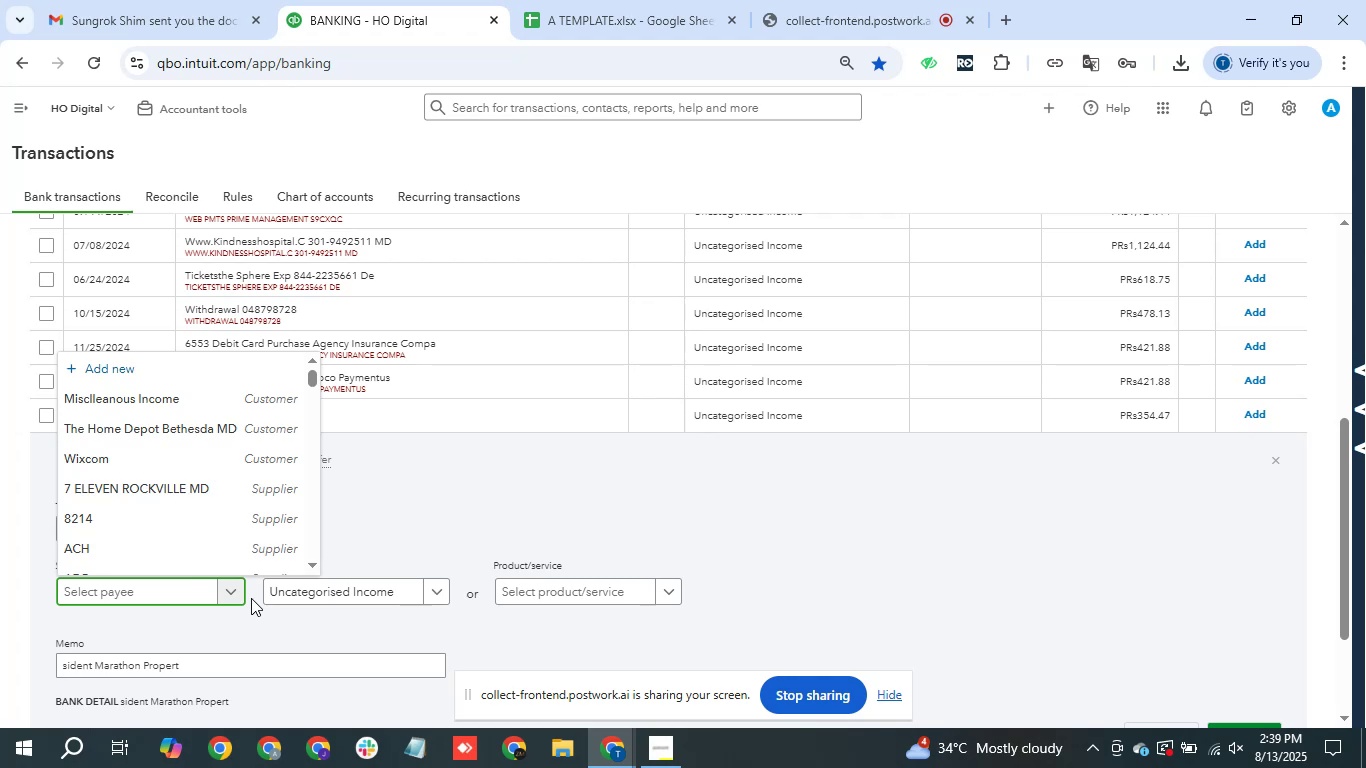 
key(Control+V)
 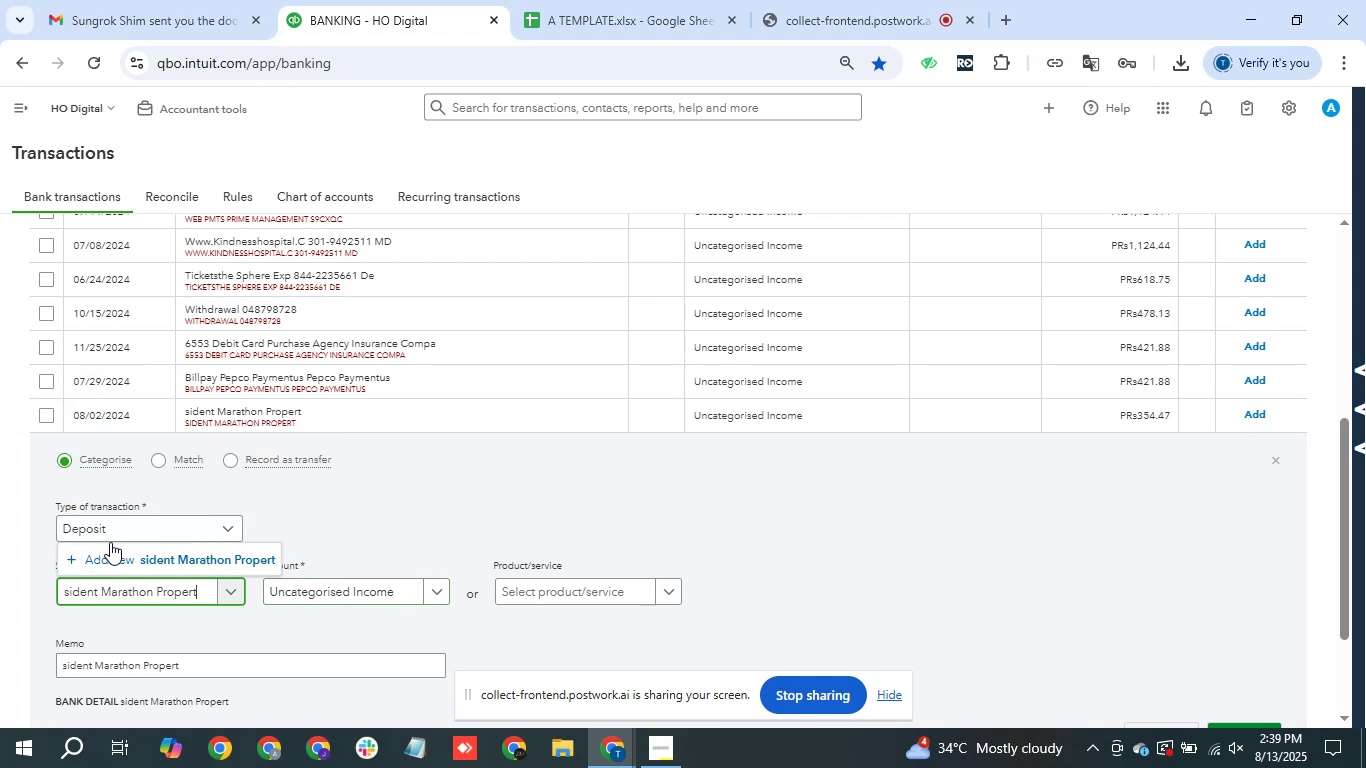 
double_click([143, 551])
 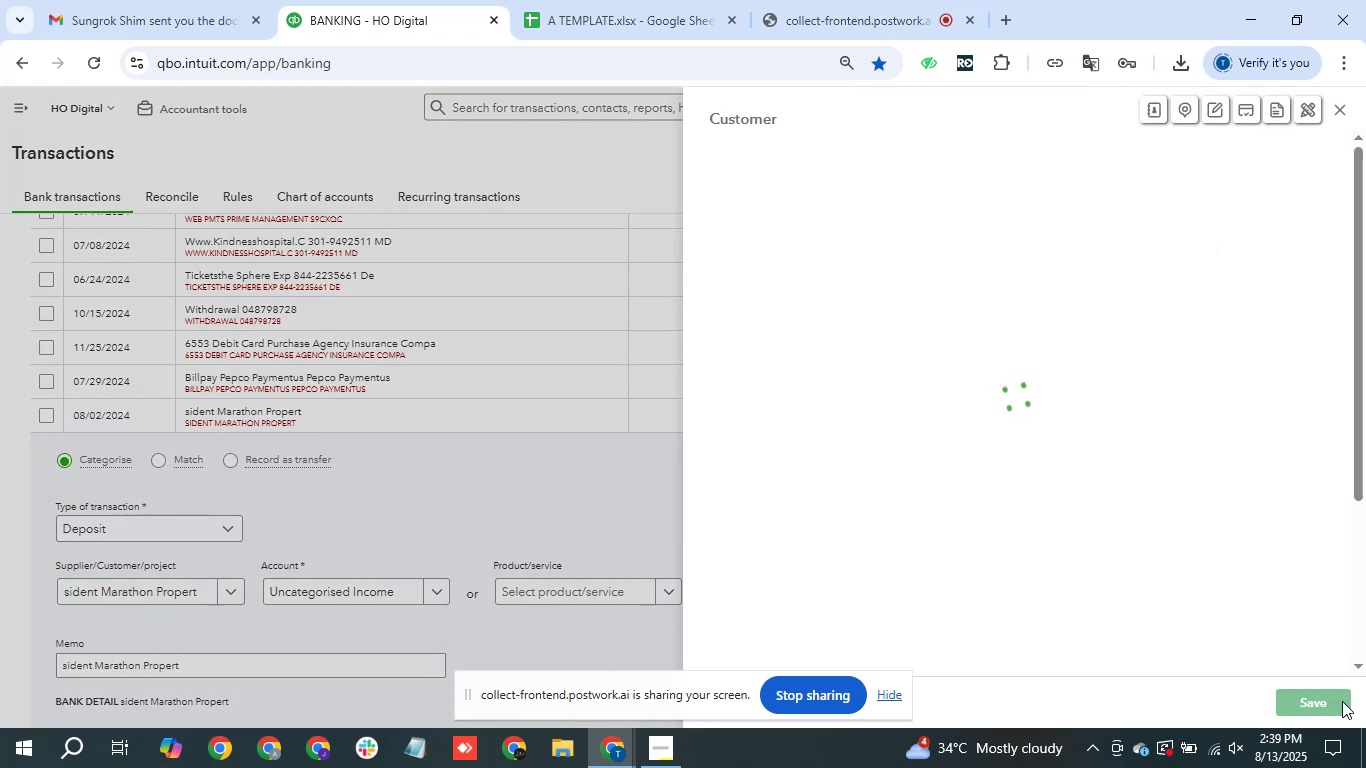 
left_click([1315, 699])
 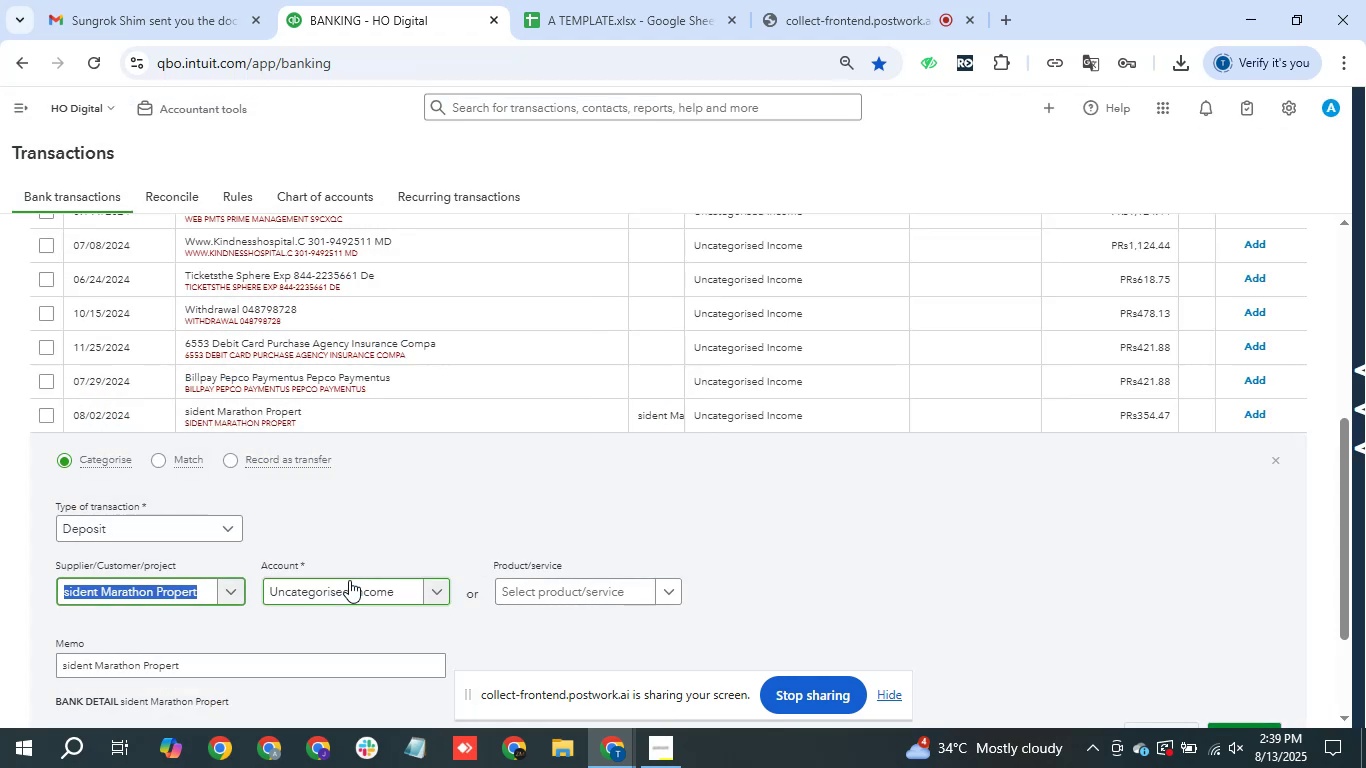 
left_click([351, 580])
 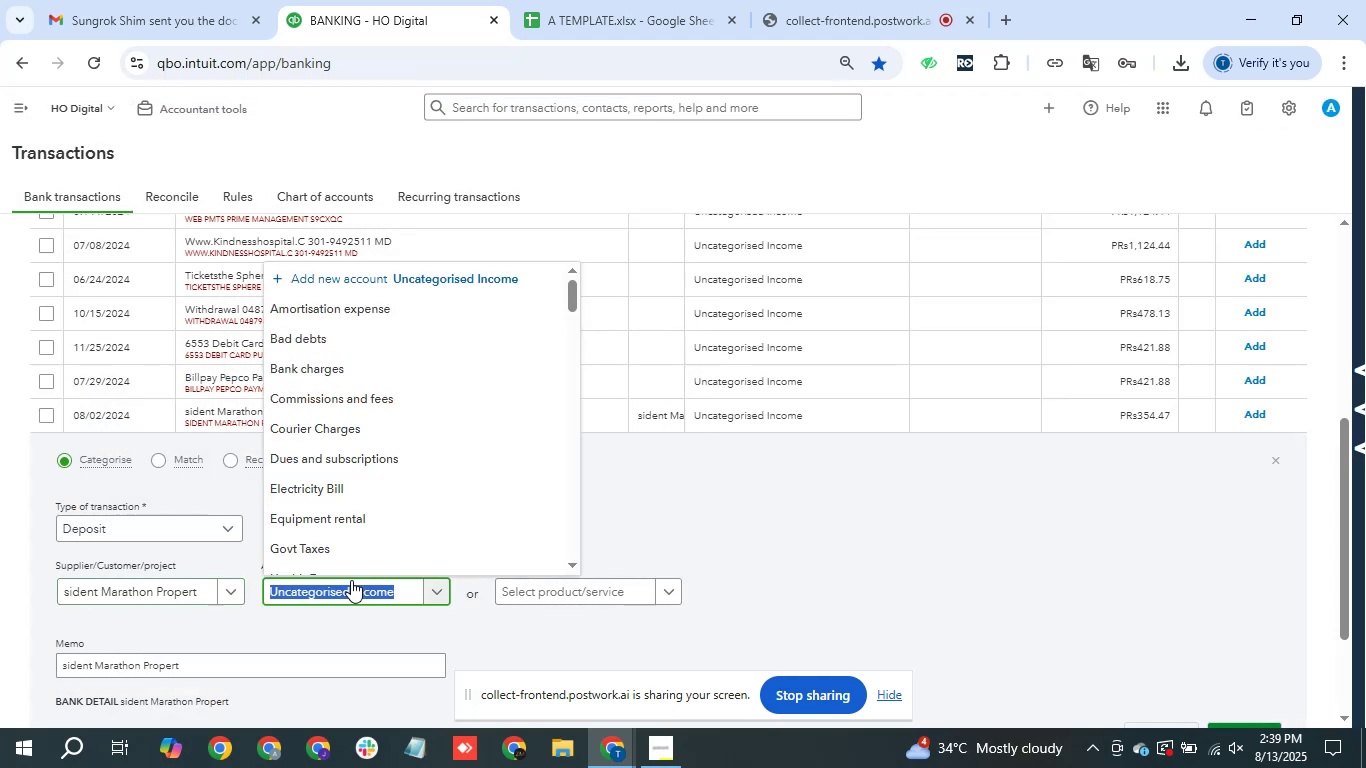 
type(rec)
 